 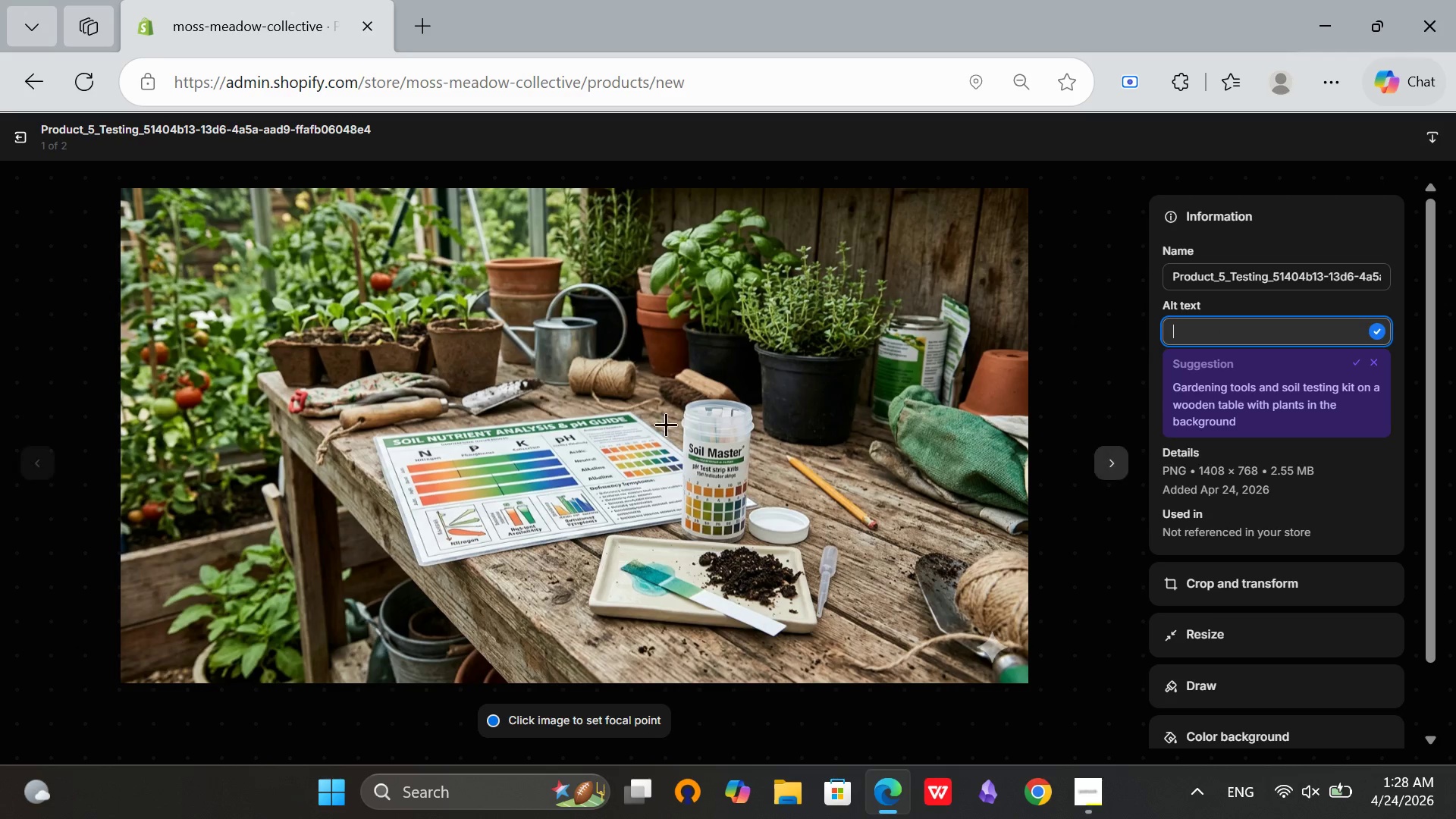 
type(pH test strips and nutrient analysis chart on gard)
key(Backspace)
type(den workbench)
 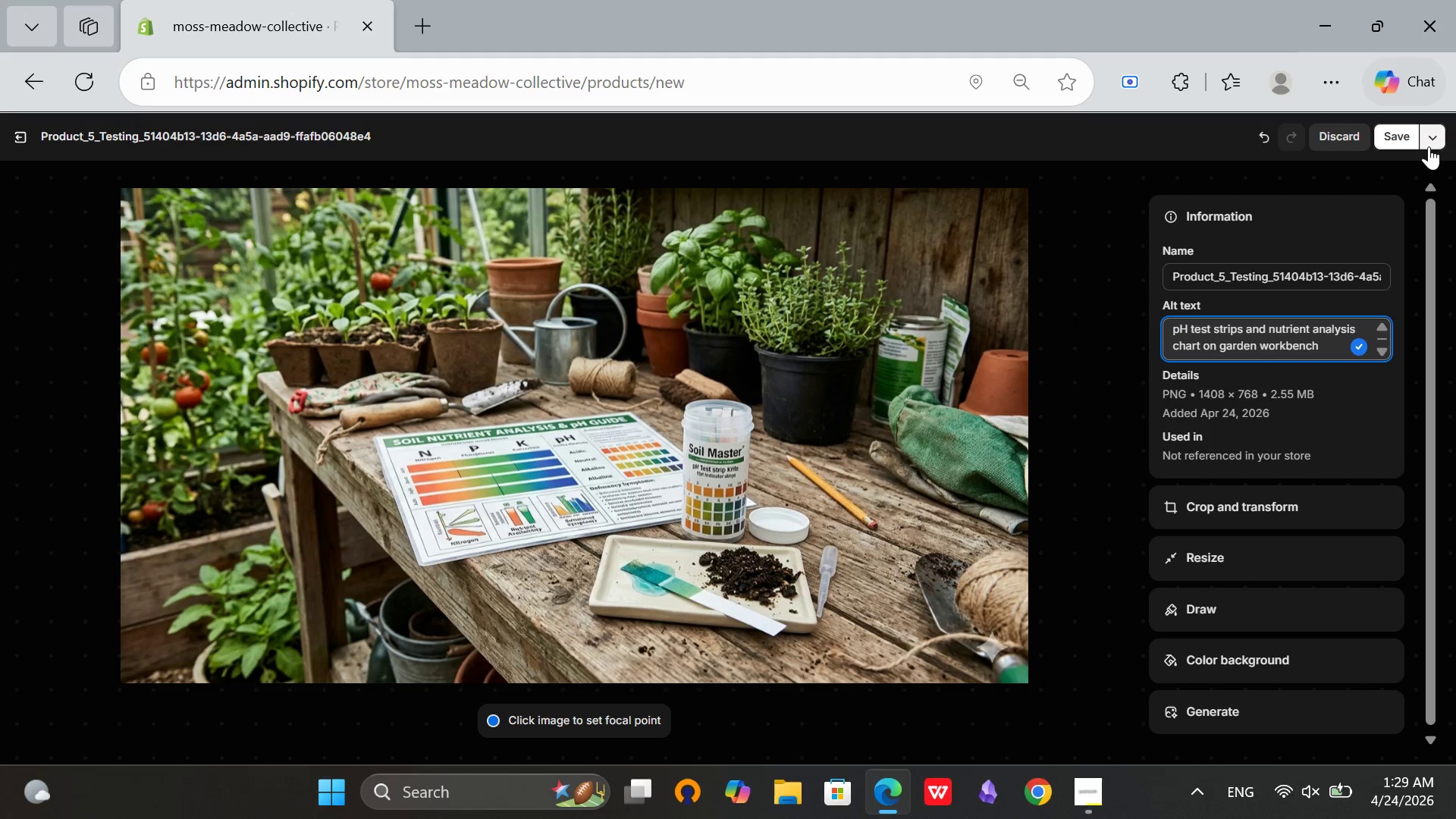 
left_click([1398, 136])
 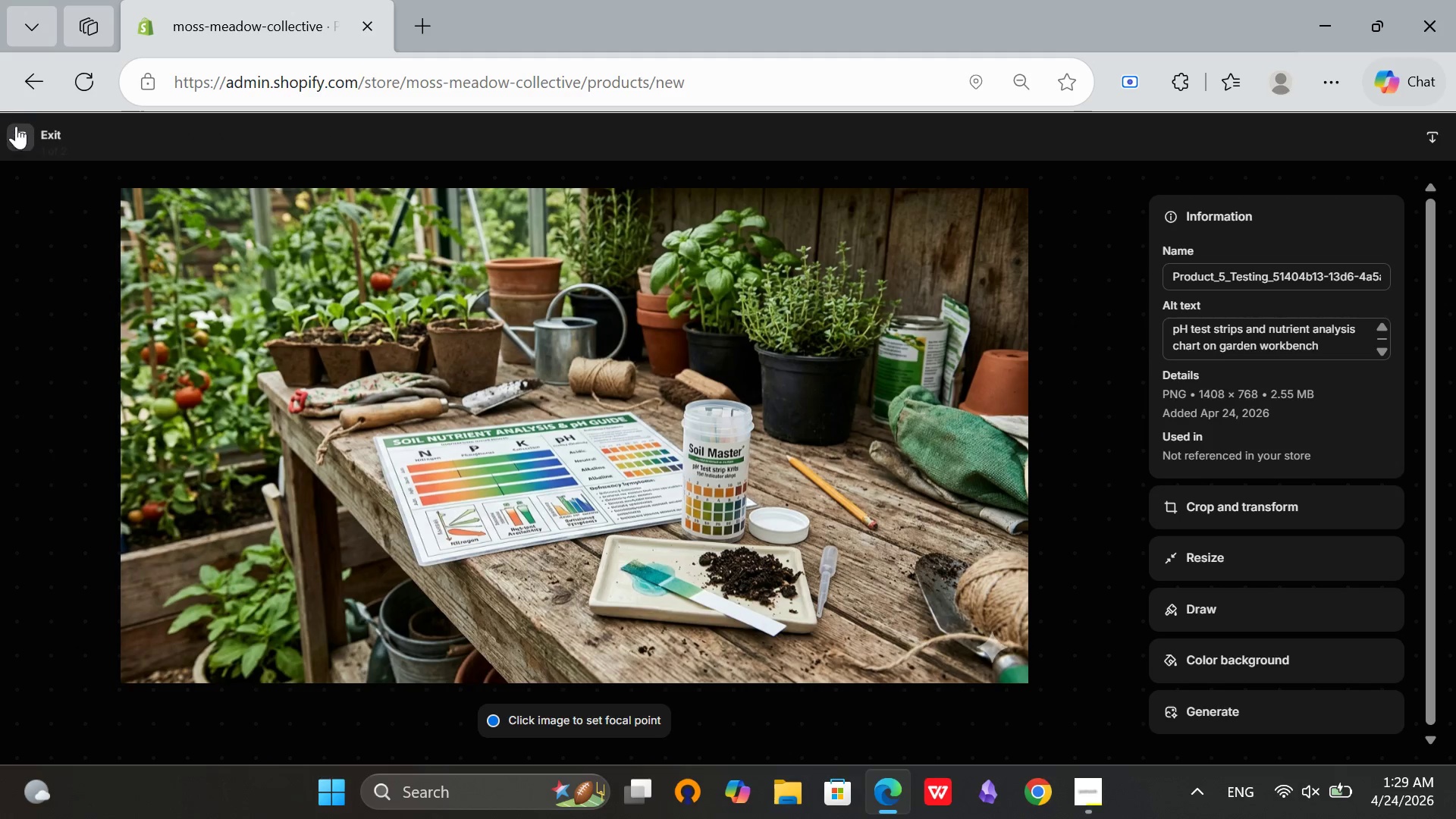 
left_click([24, 146])
 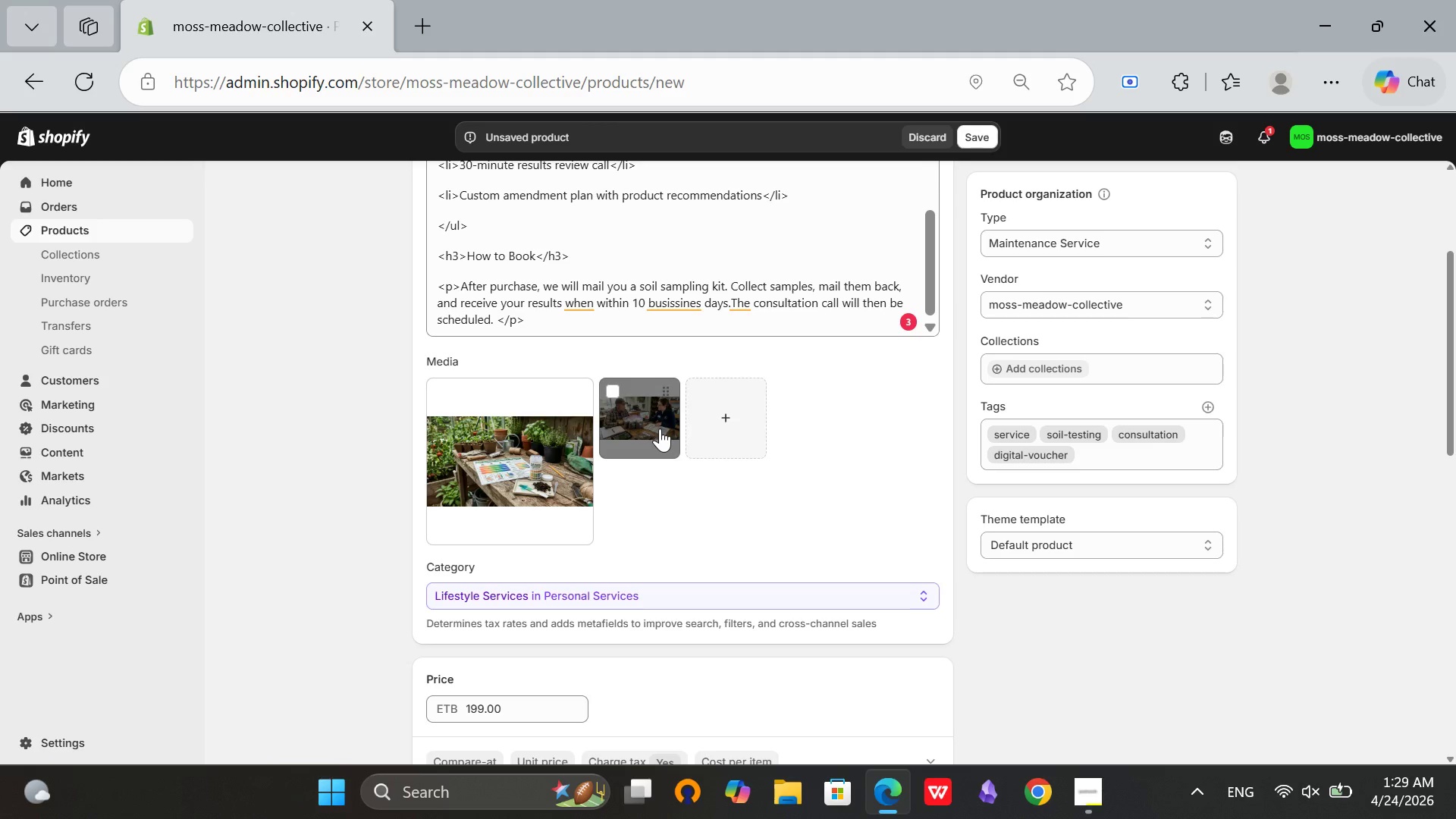 
left_click([660, 428])
 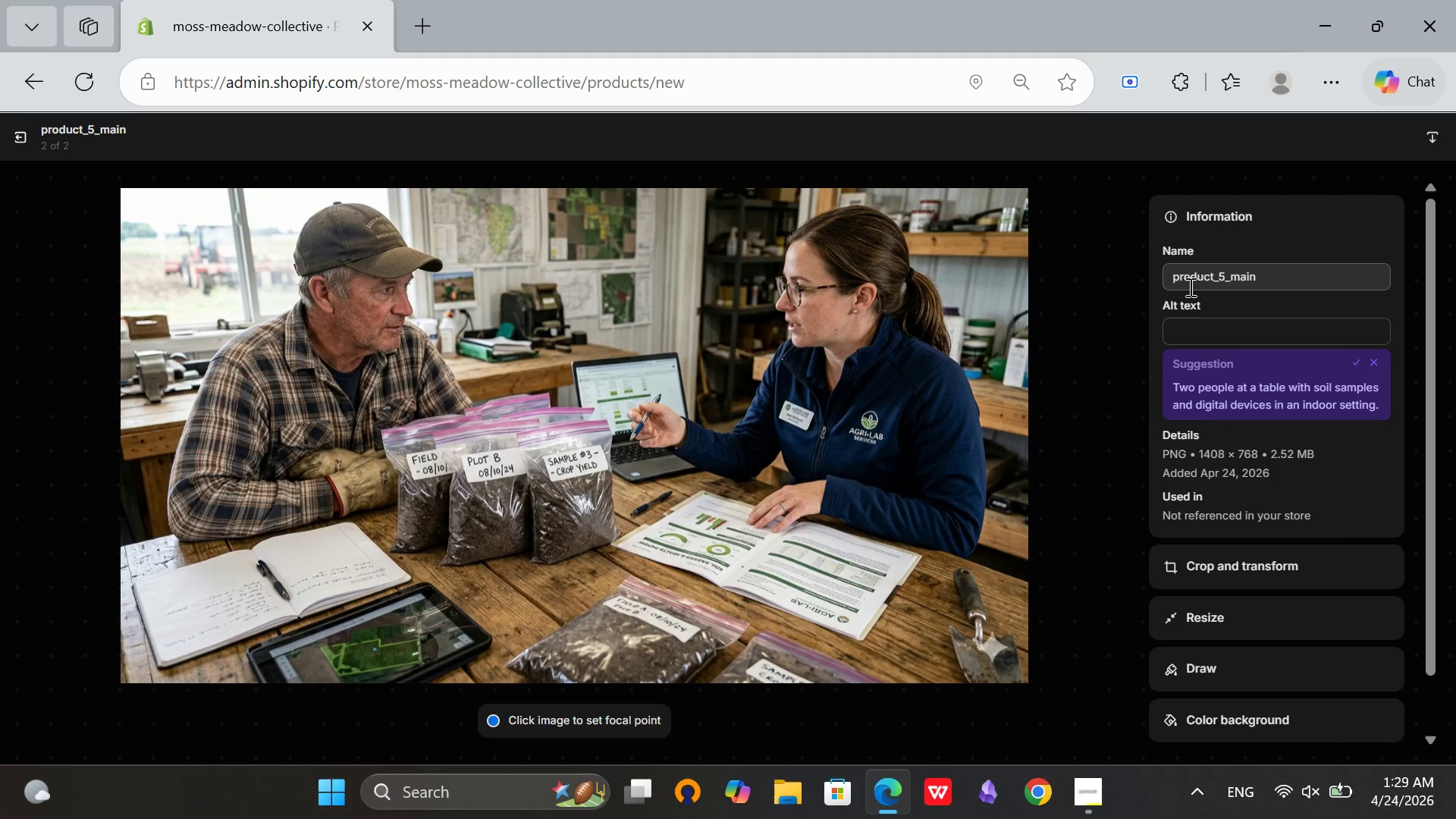 
wait(15.27)
 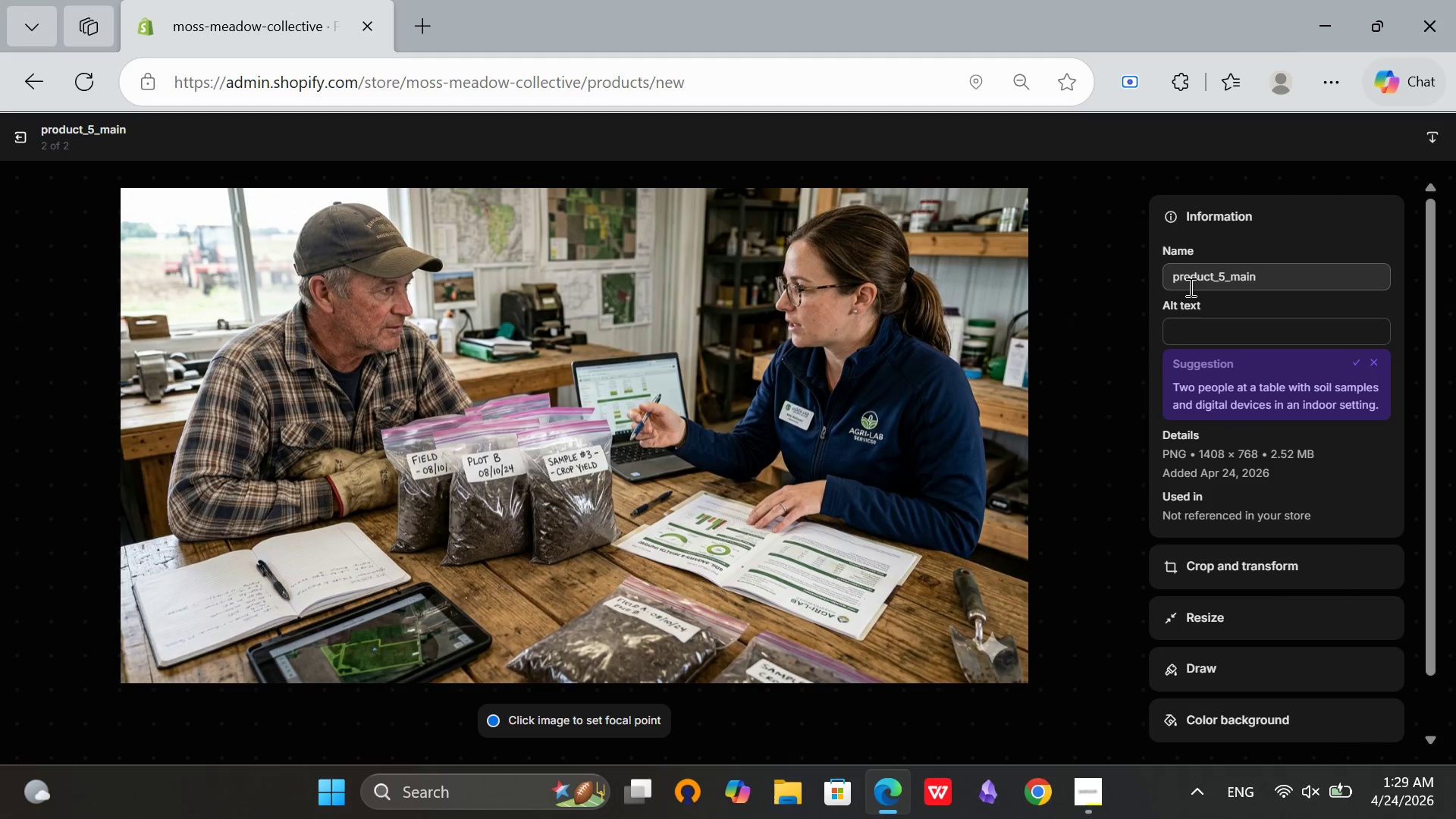 
left_click([1244, 332])
 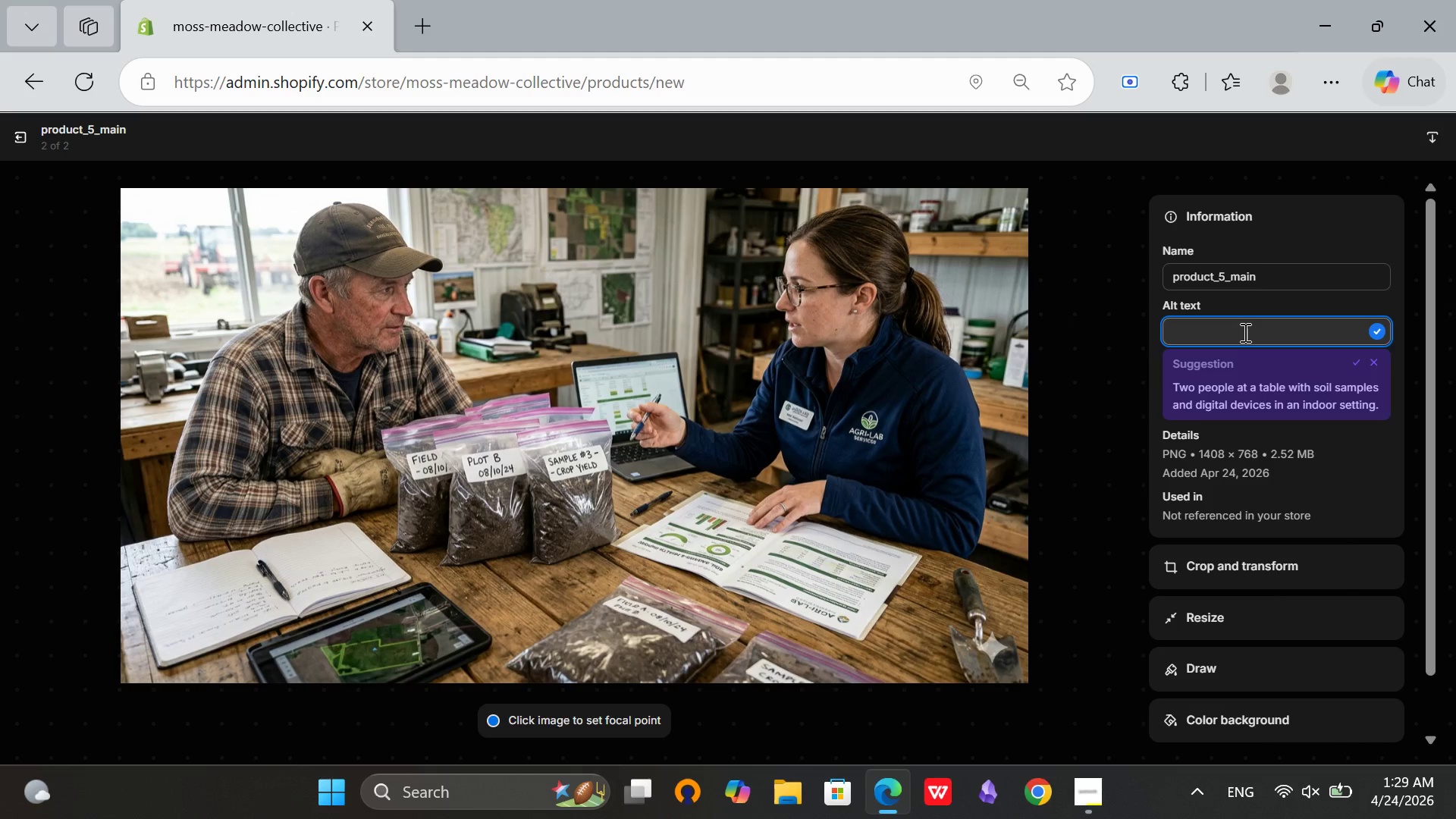 
type(Soil health consul)
 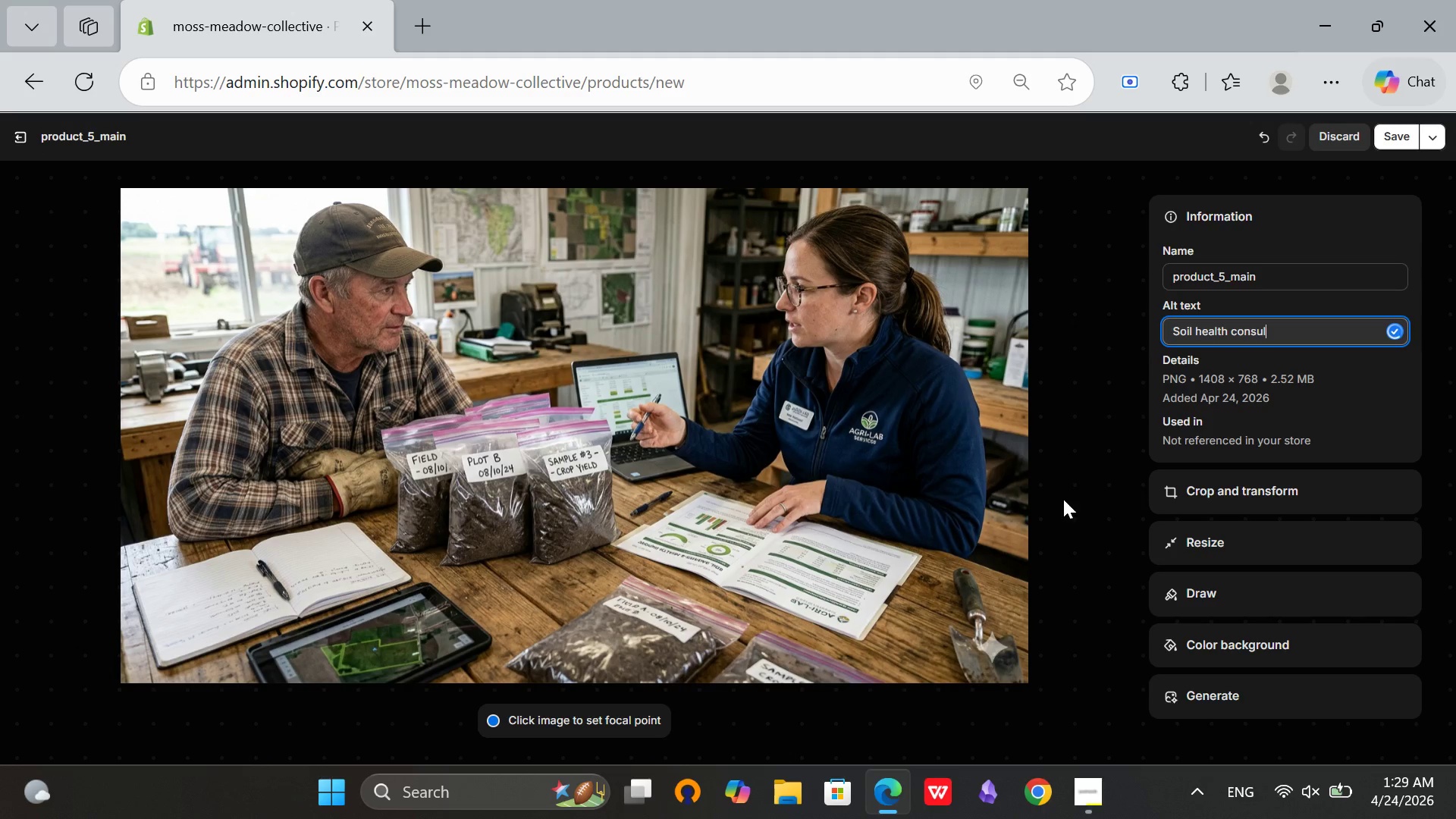 
type(tation with soil samples in collection bags and lab report)
 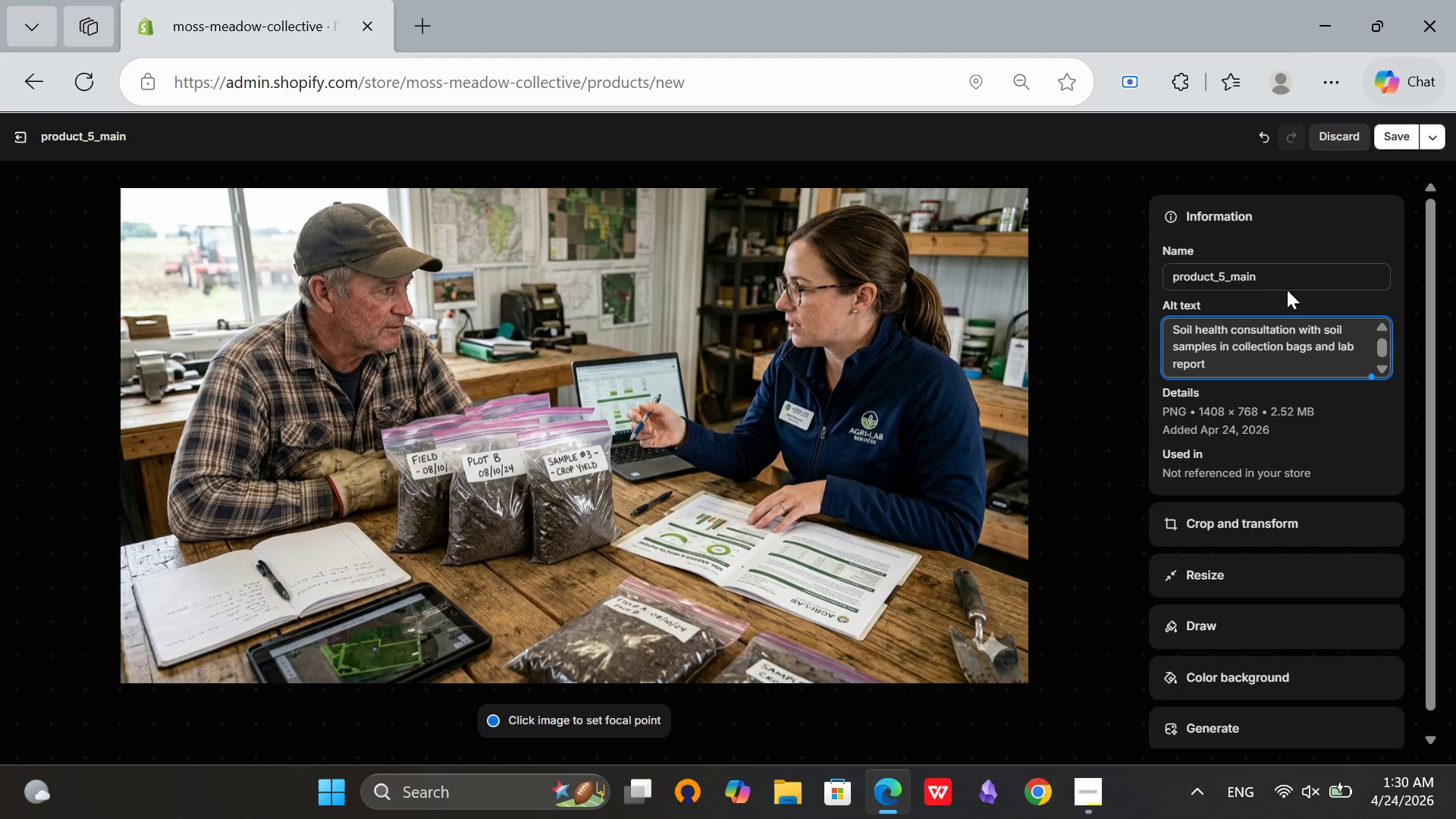 
scroll: coordinate [1350, 277], scroll_direction: up, amount: 3.0
 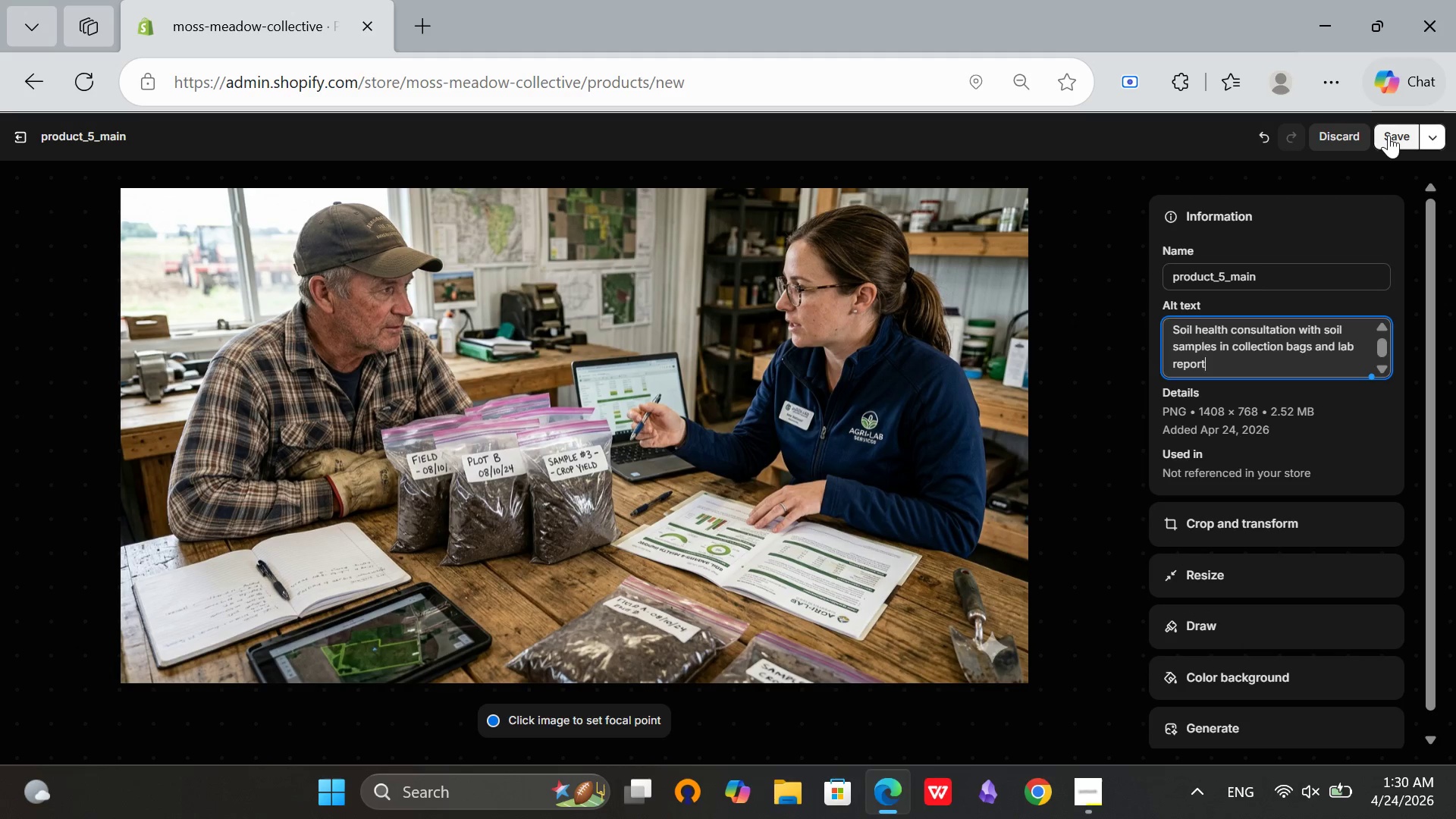 
left_click([1389, 134])
 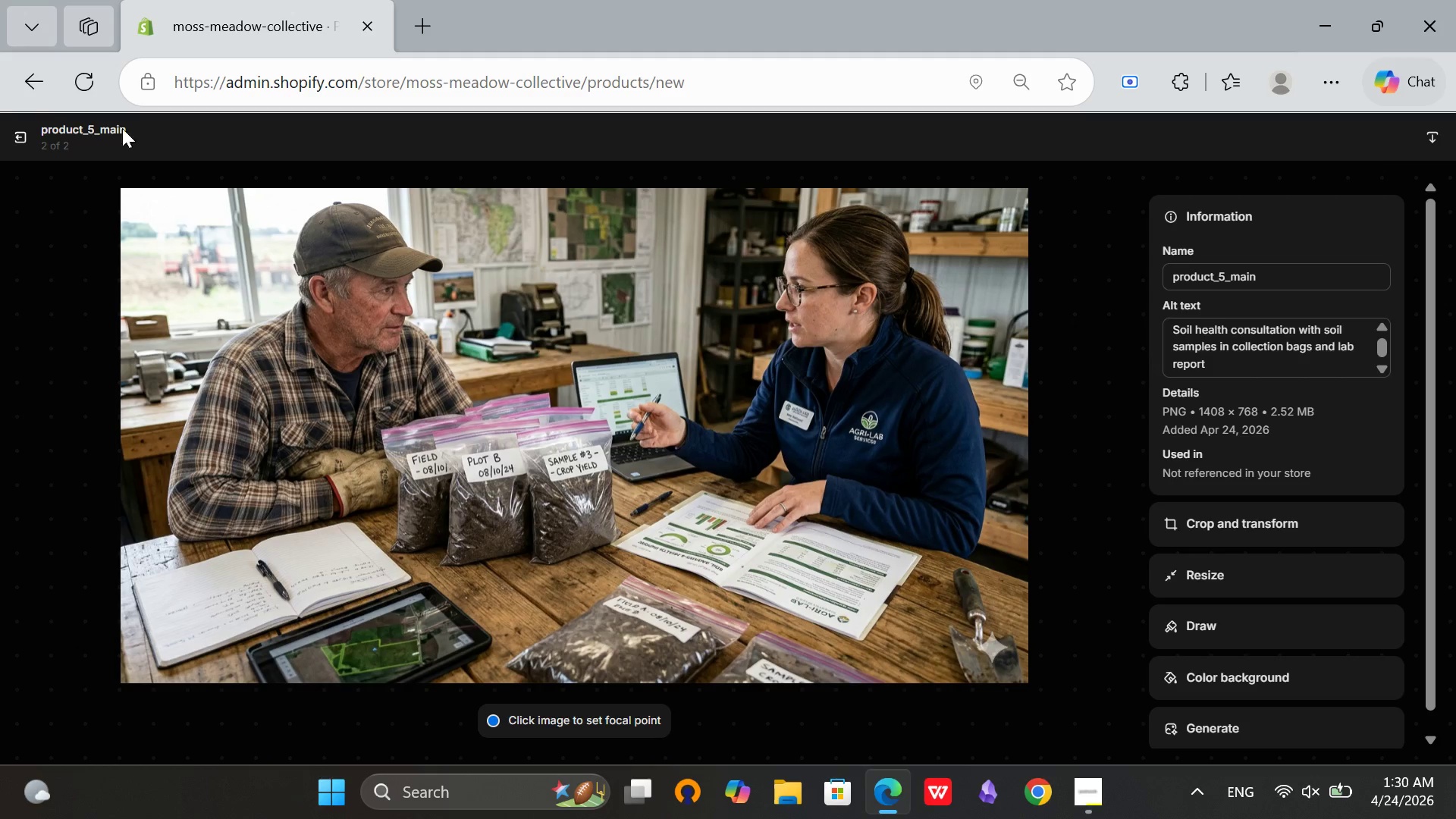 
left_click([15, 143])
 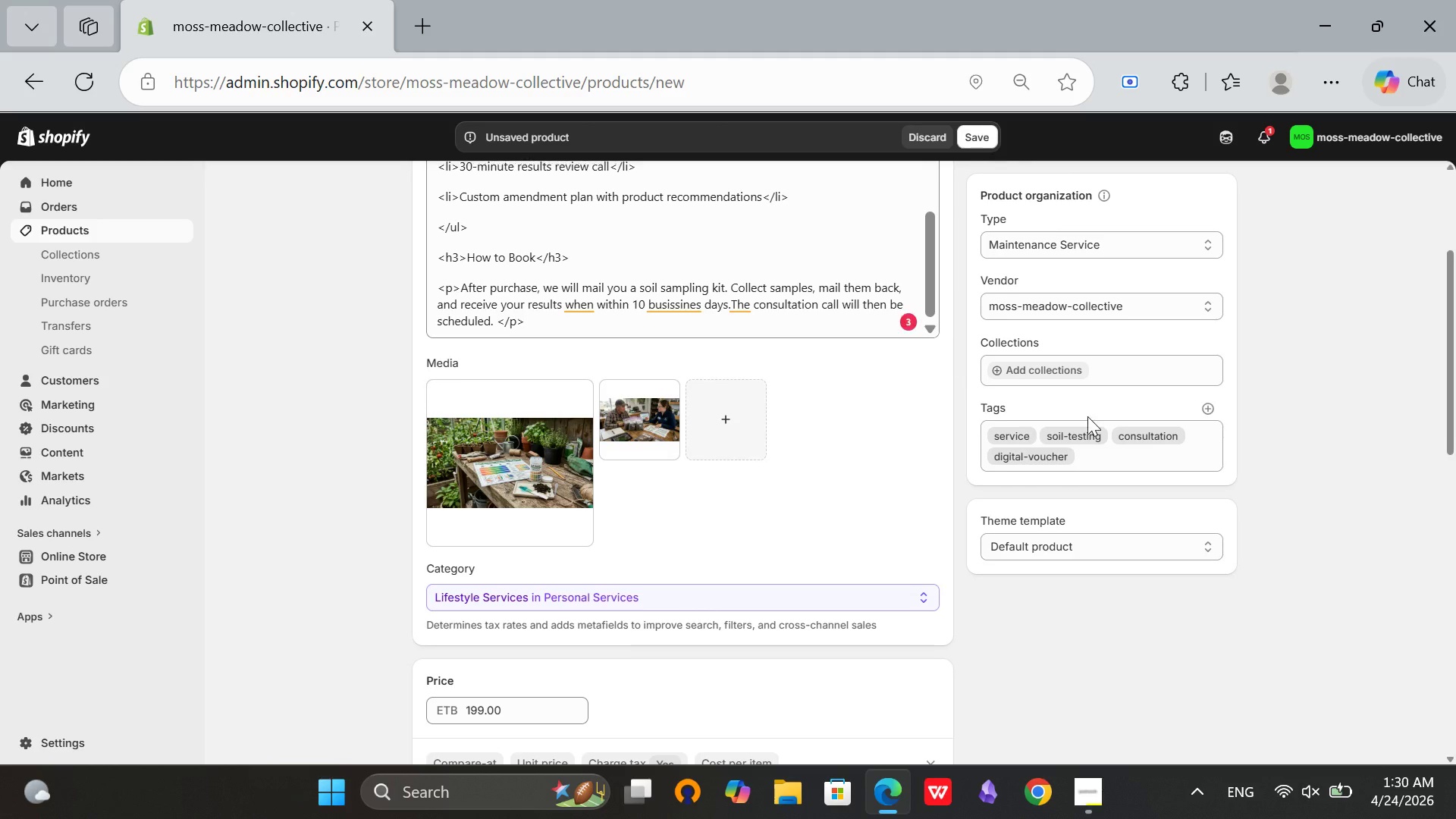 
scroll: coordinate [1087, 416], scroll_direction: up, amount: 4.0
 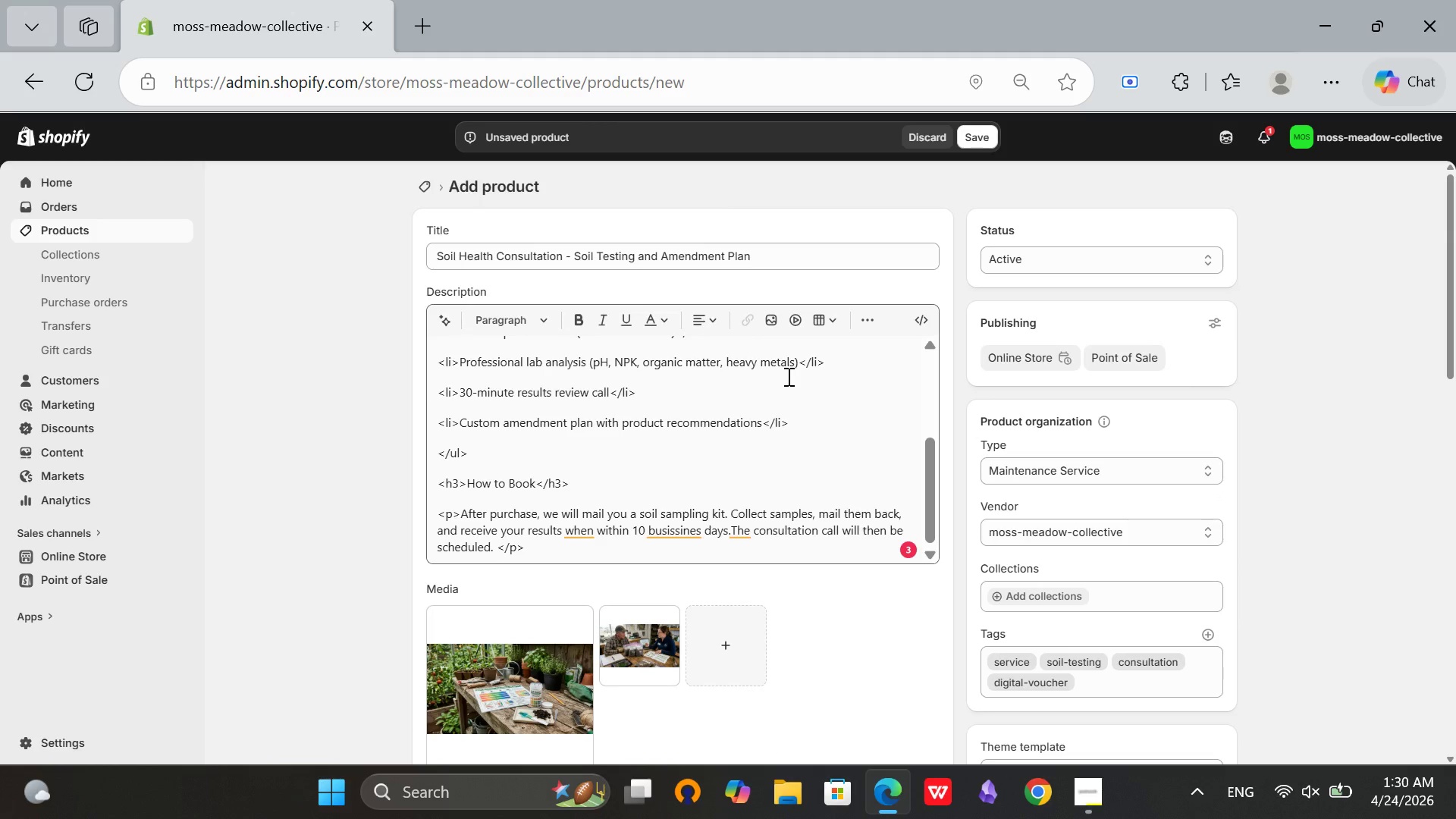 
scroll: coordinate [786, 376], scroll_direction: none, amount: 0.0
 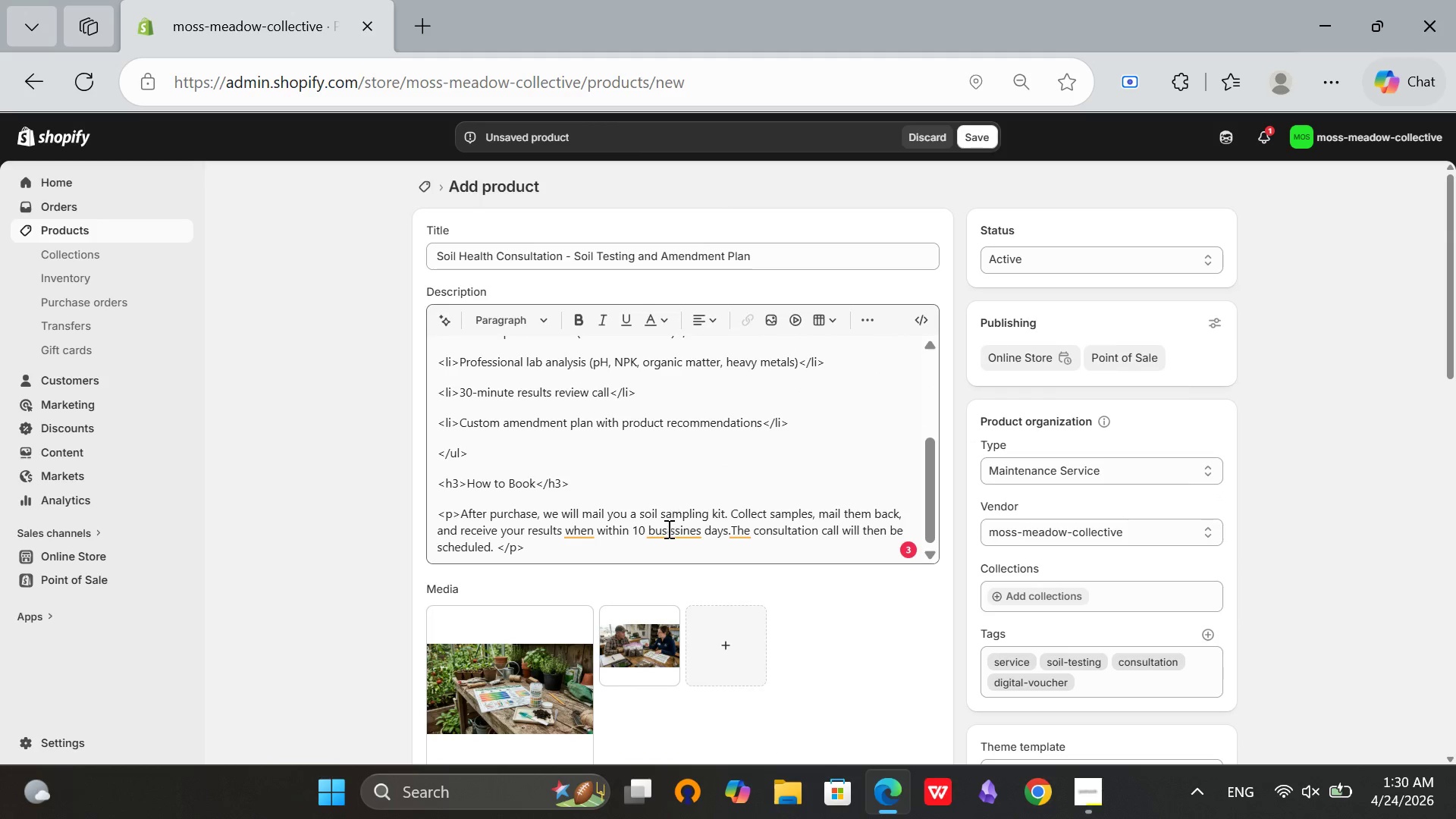 
left_click([666, 533])
 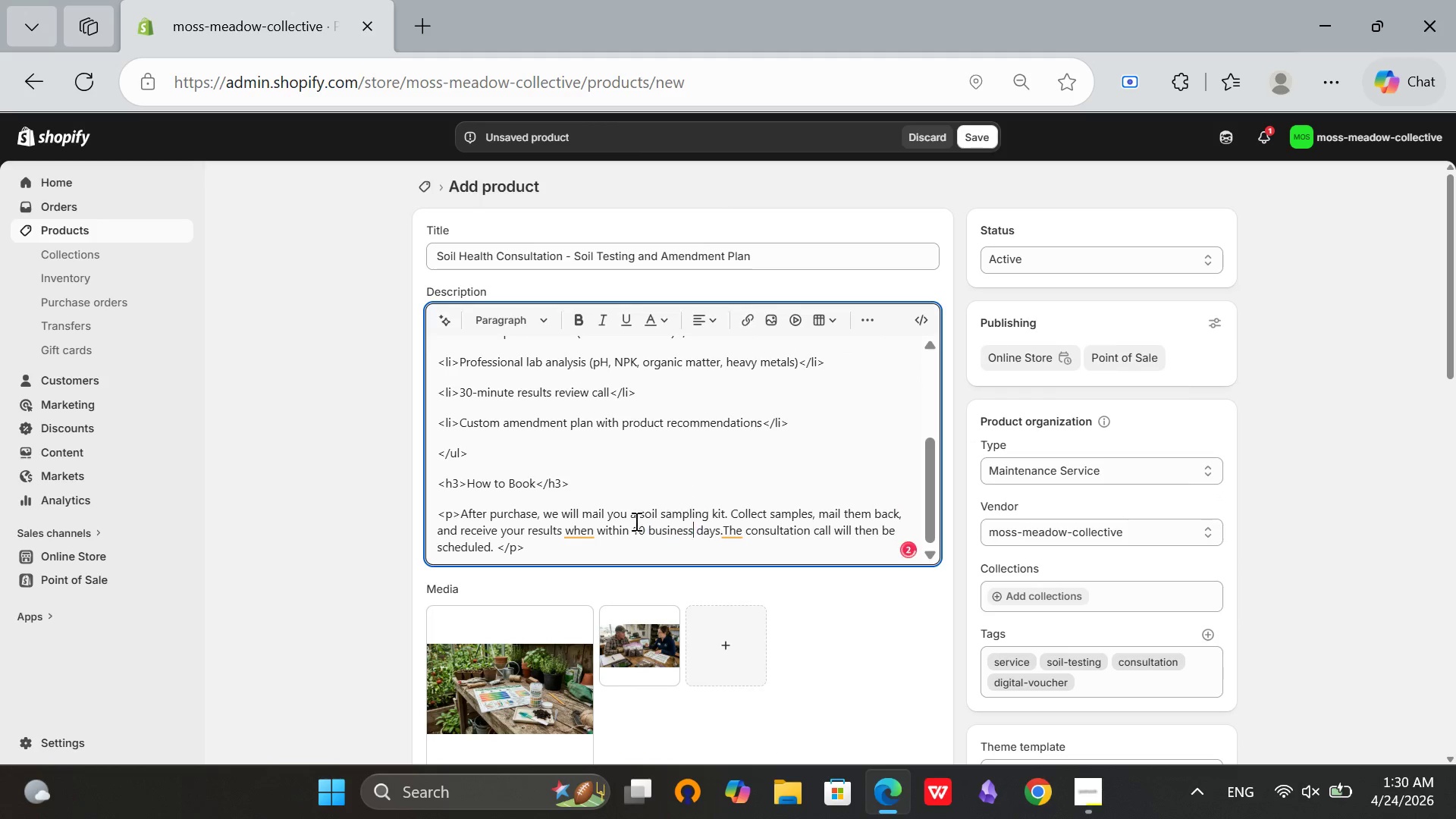 
left_click([582, 537])
 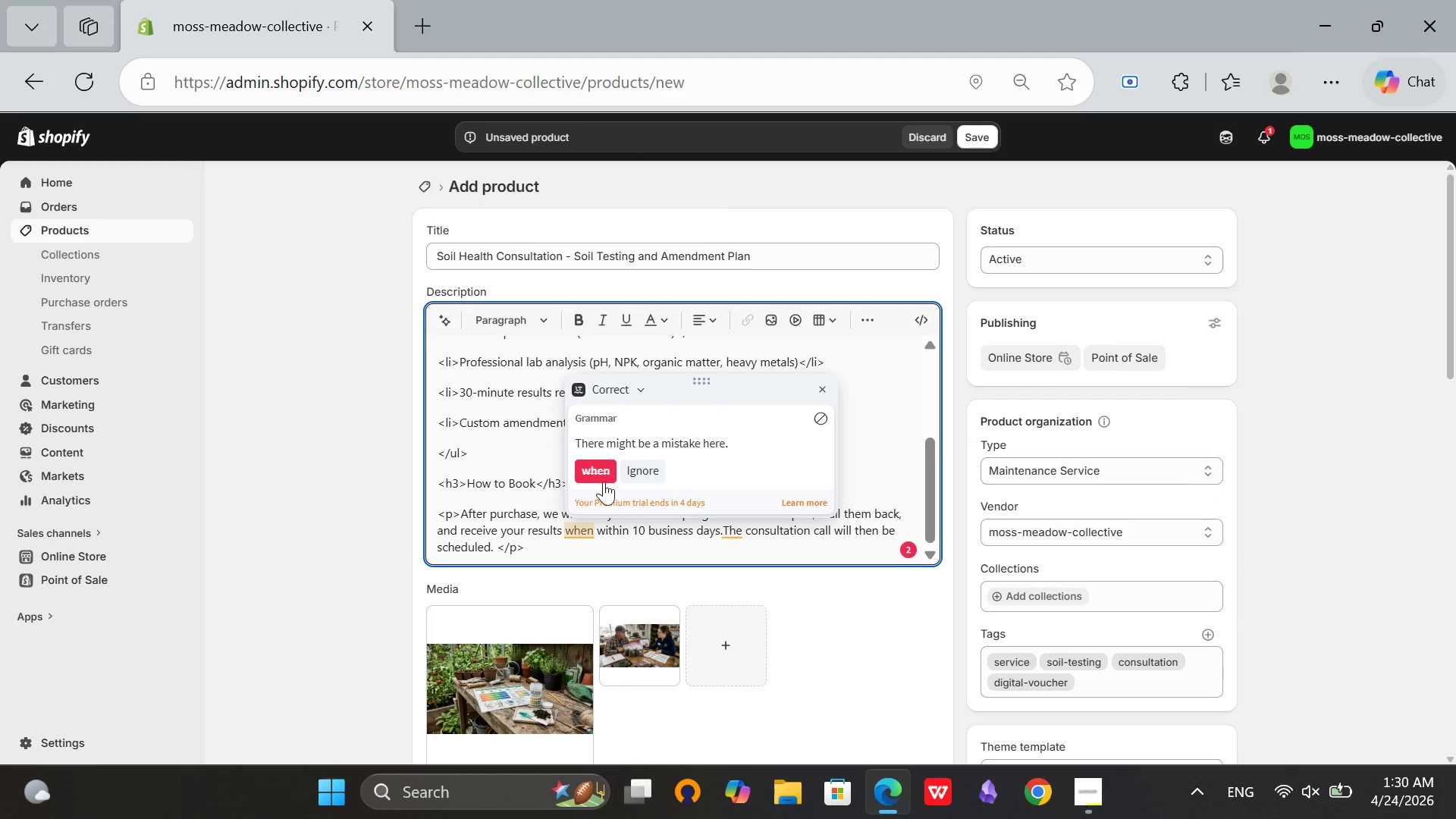 
left_click([605, 472])
 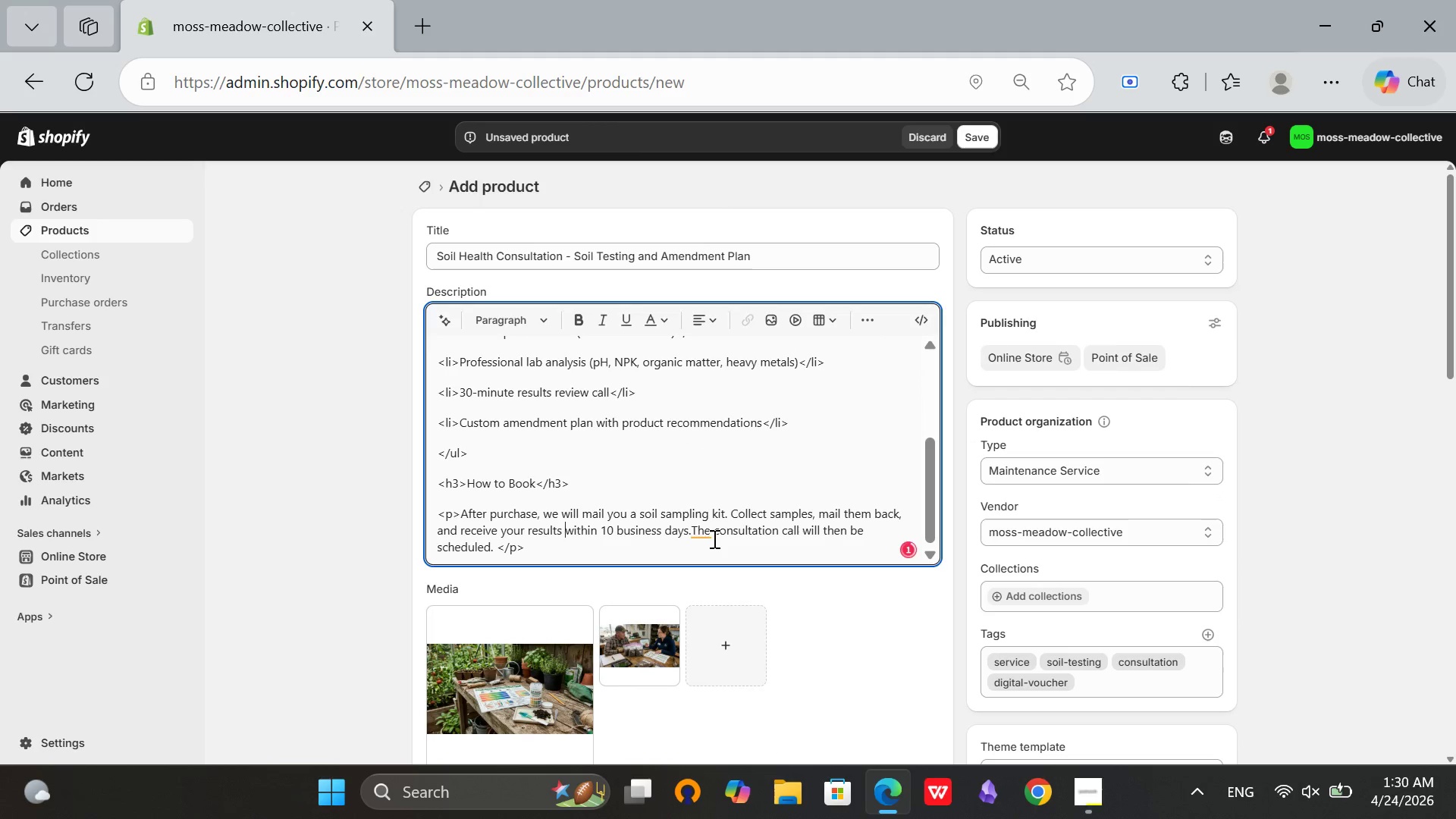 
left_click([701, 525])
 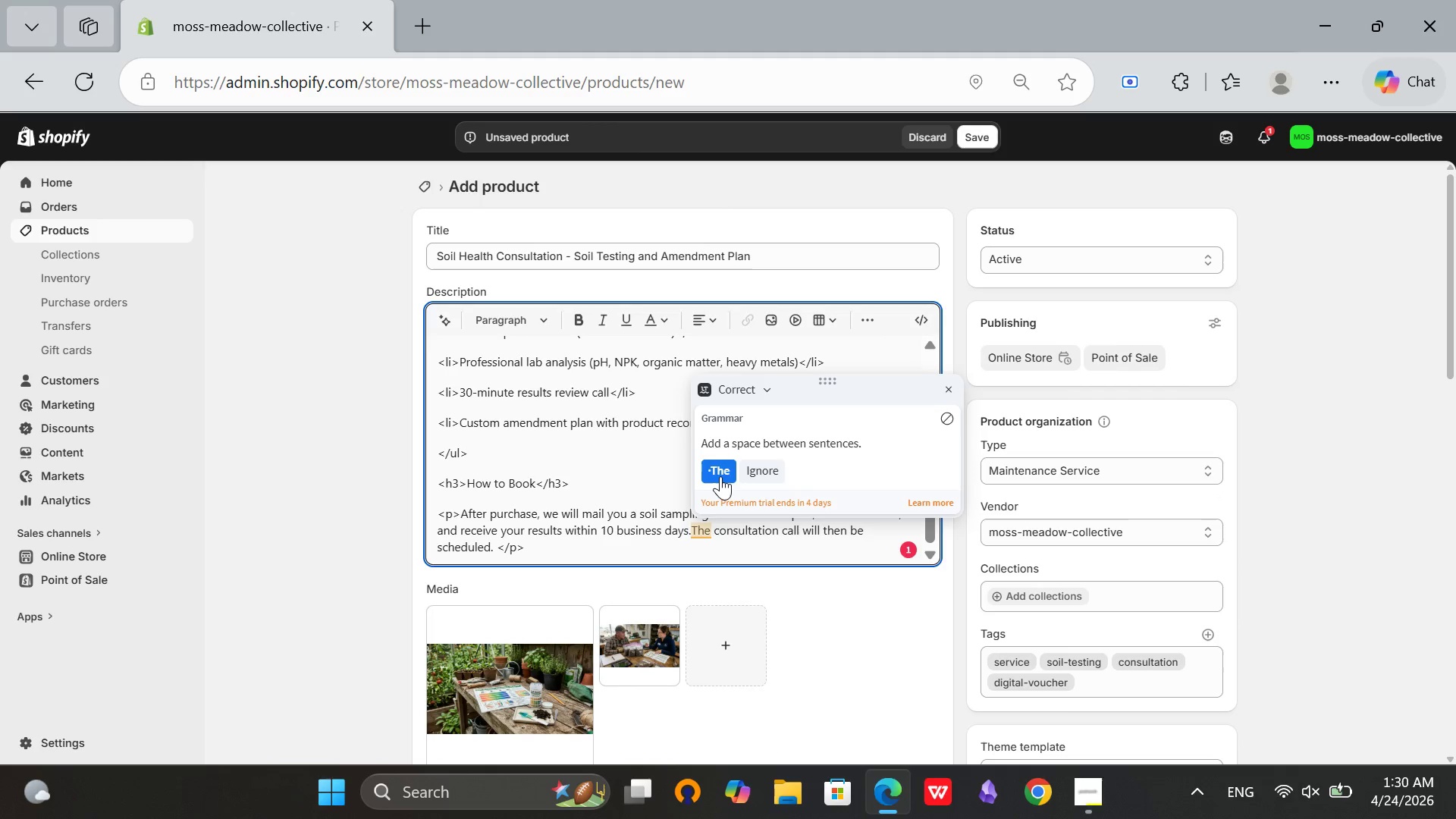 
left_click([720, 475])
 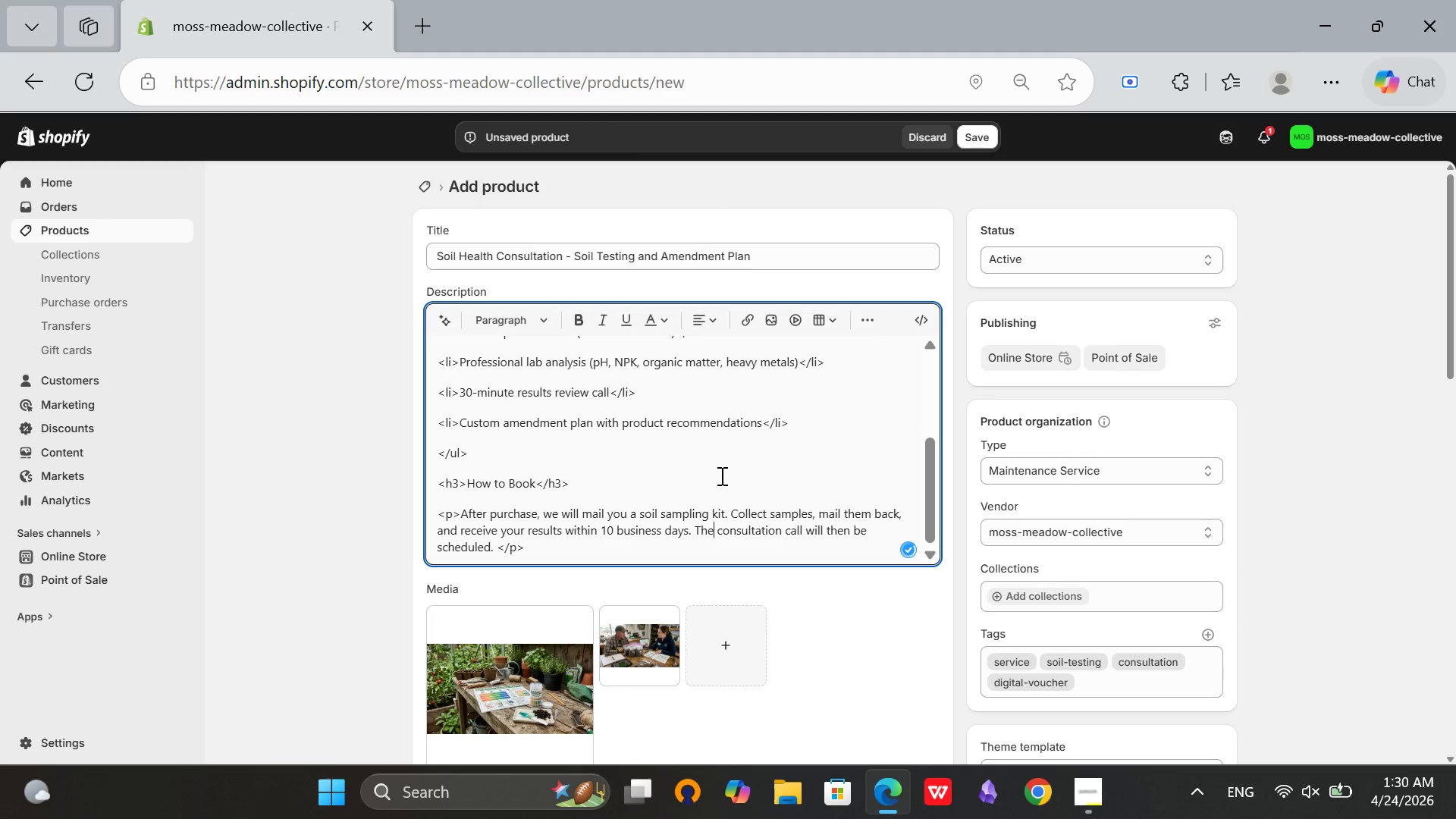 
scroll: coordinate [721, 481], scroll_direction: up, amount: 4.0
 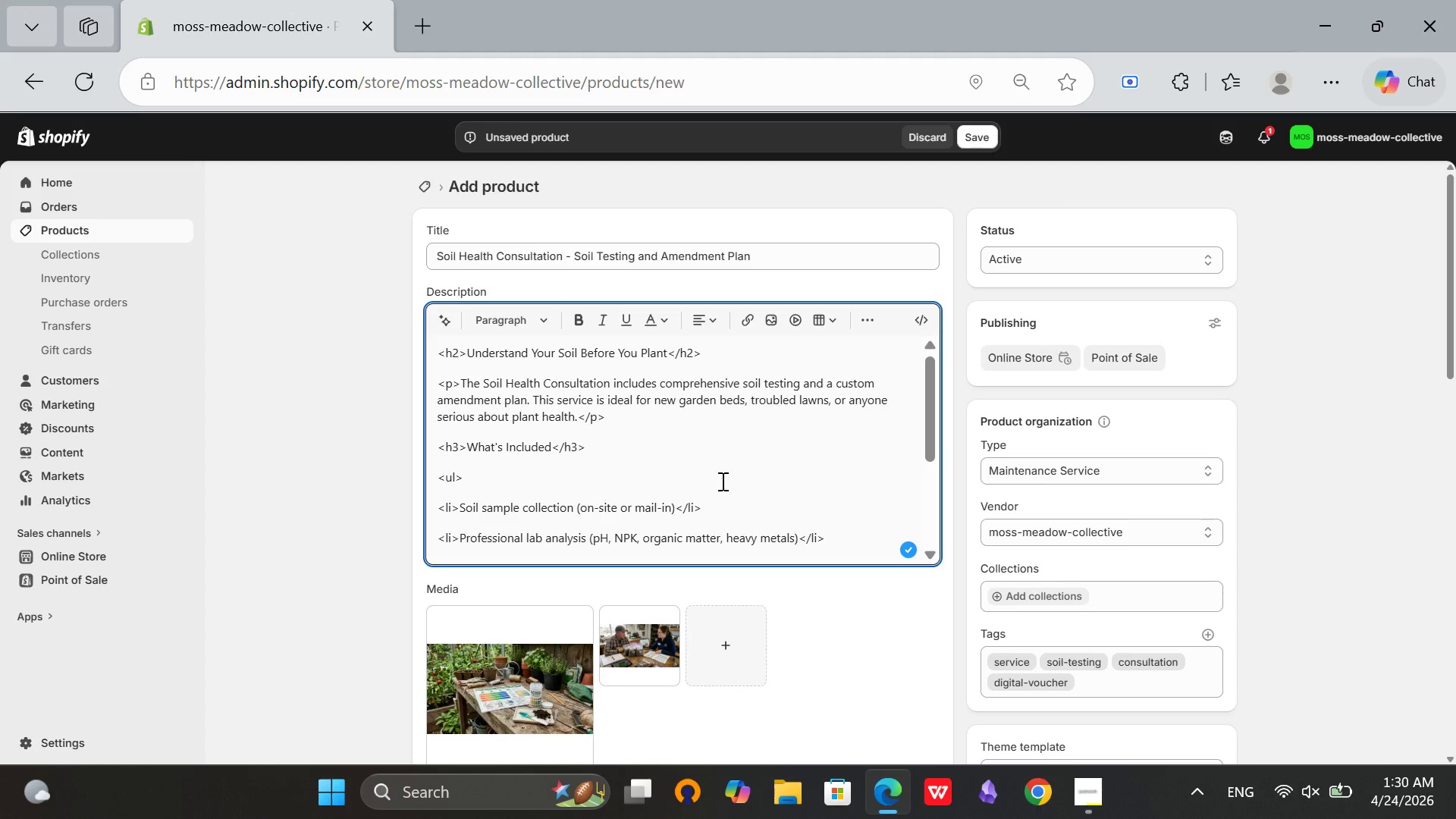 
scroll: coordinate [721, 481], scroll_direction: down, amount: 5.0
 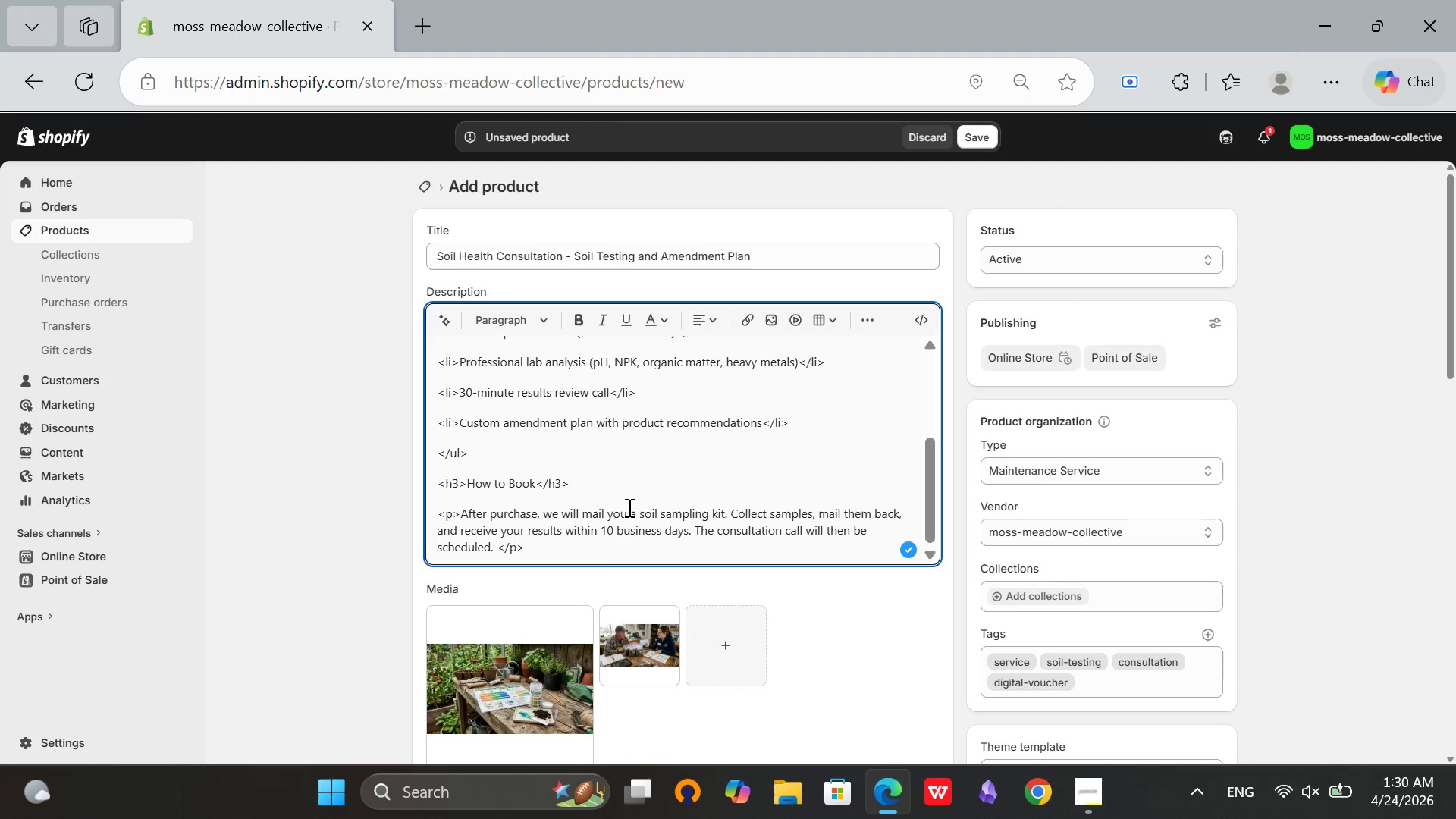 
left_click([604, 562])
 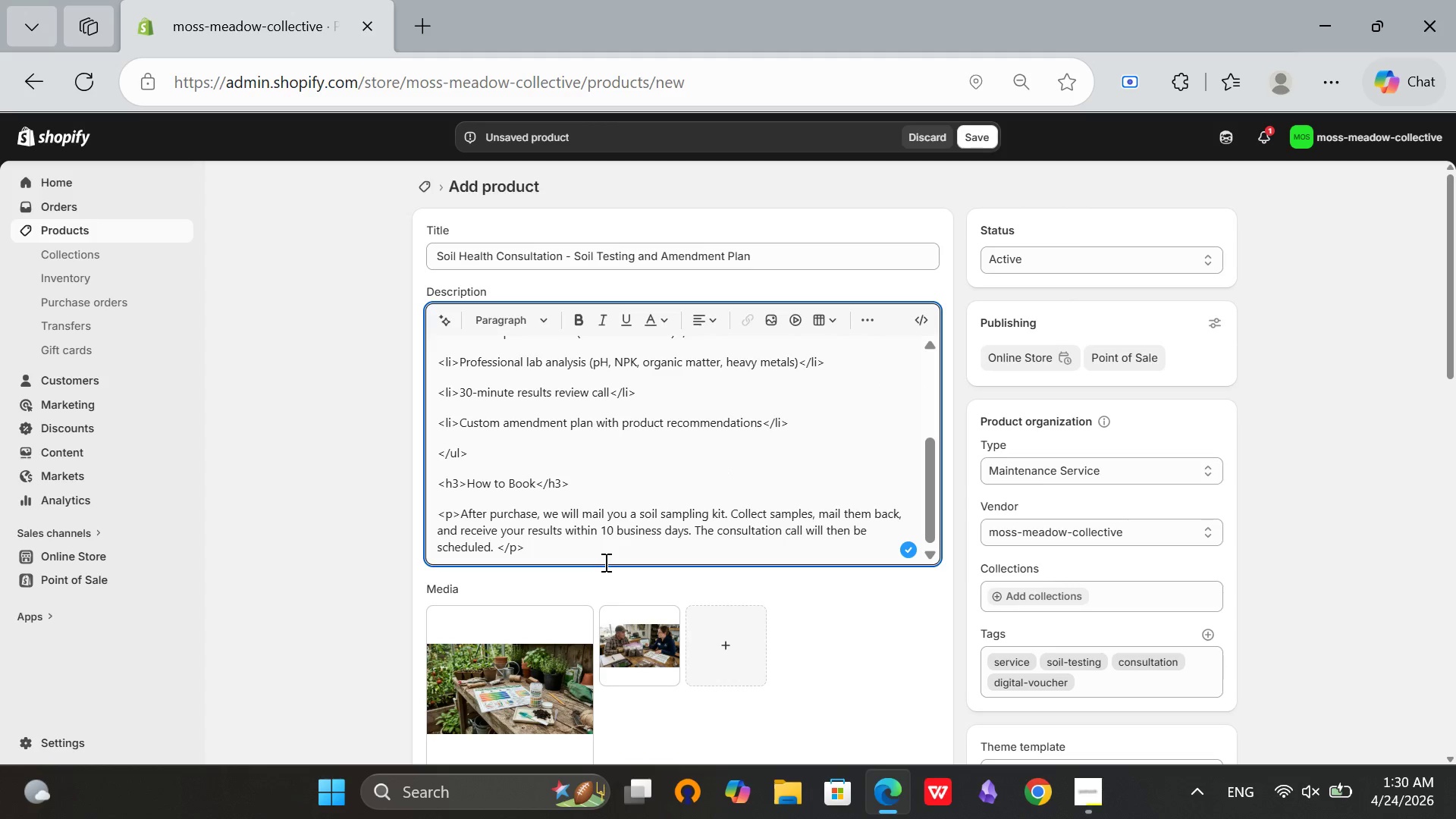 
key(Control+ControlLeft)
 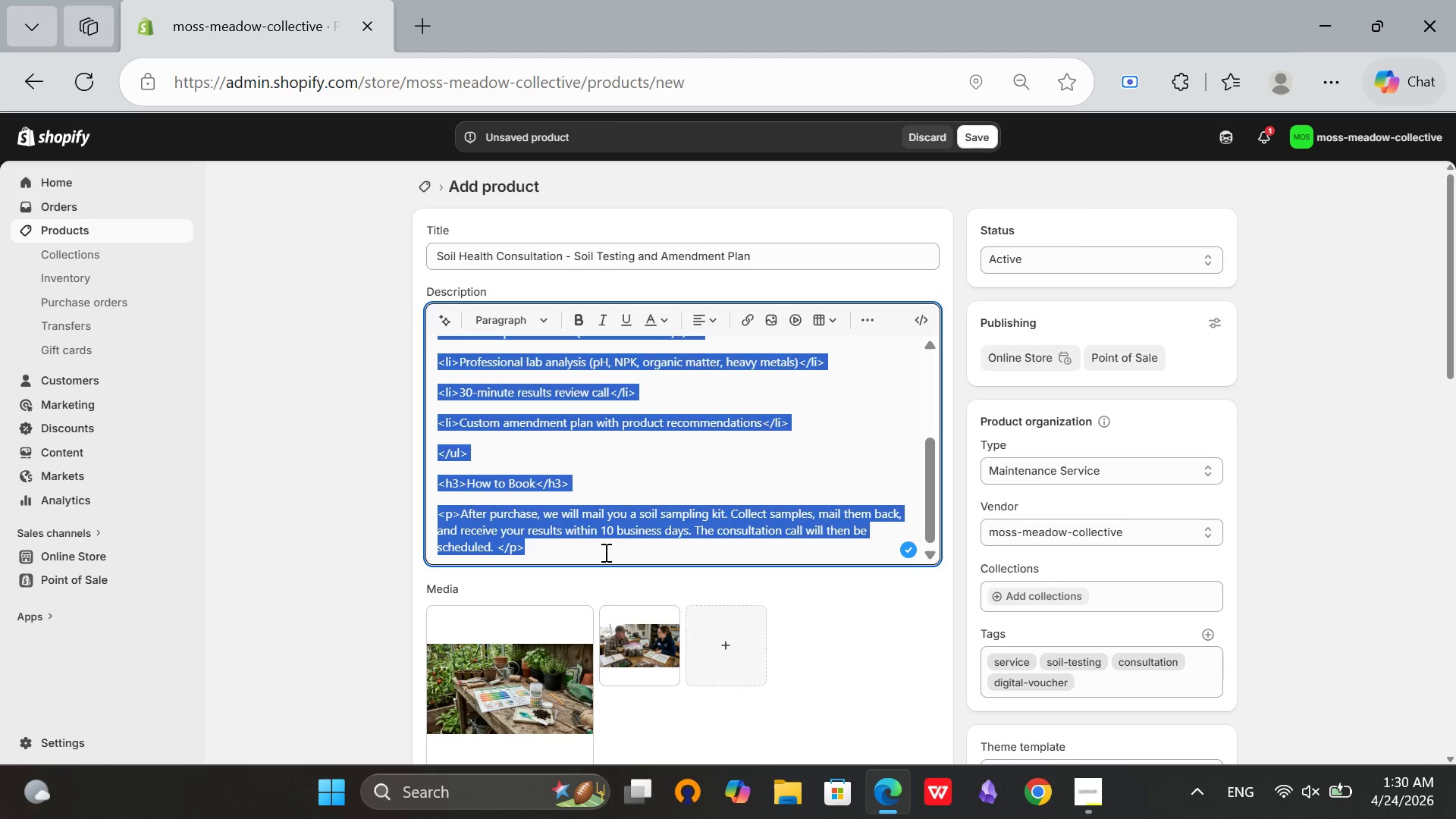 
key(Control+A)
 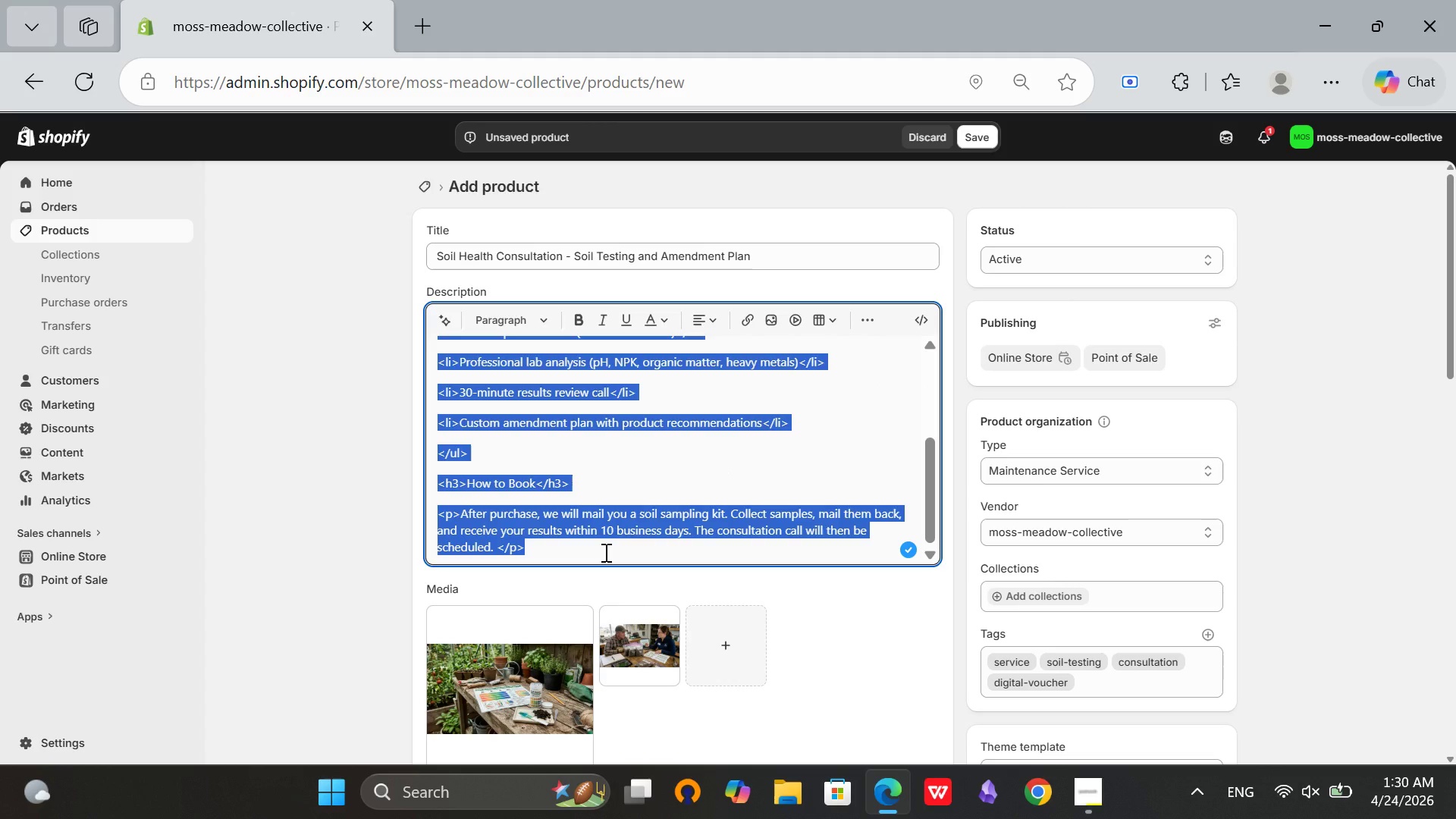 
key(Control+C)
 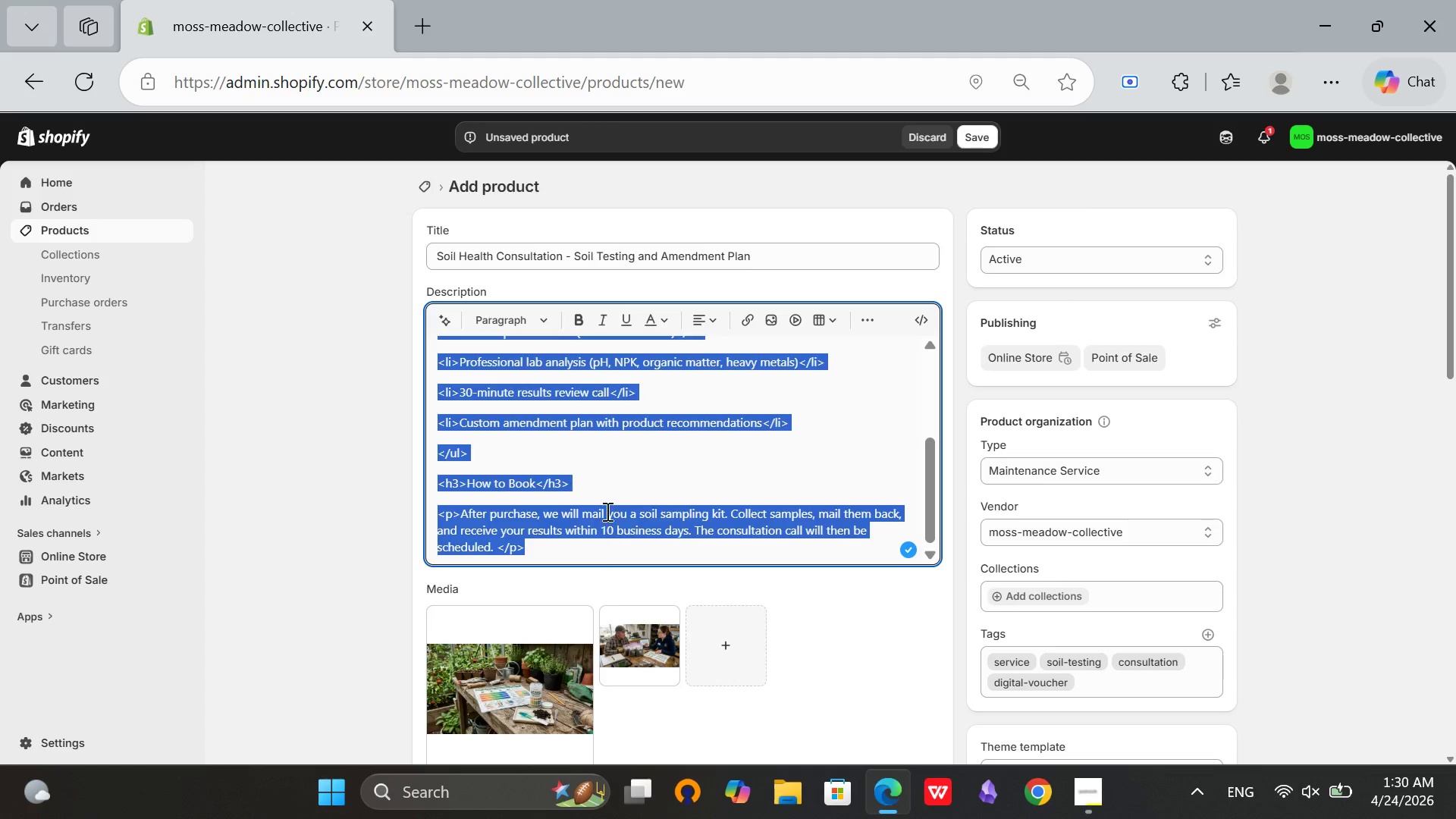 
key(Backspace)
 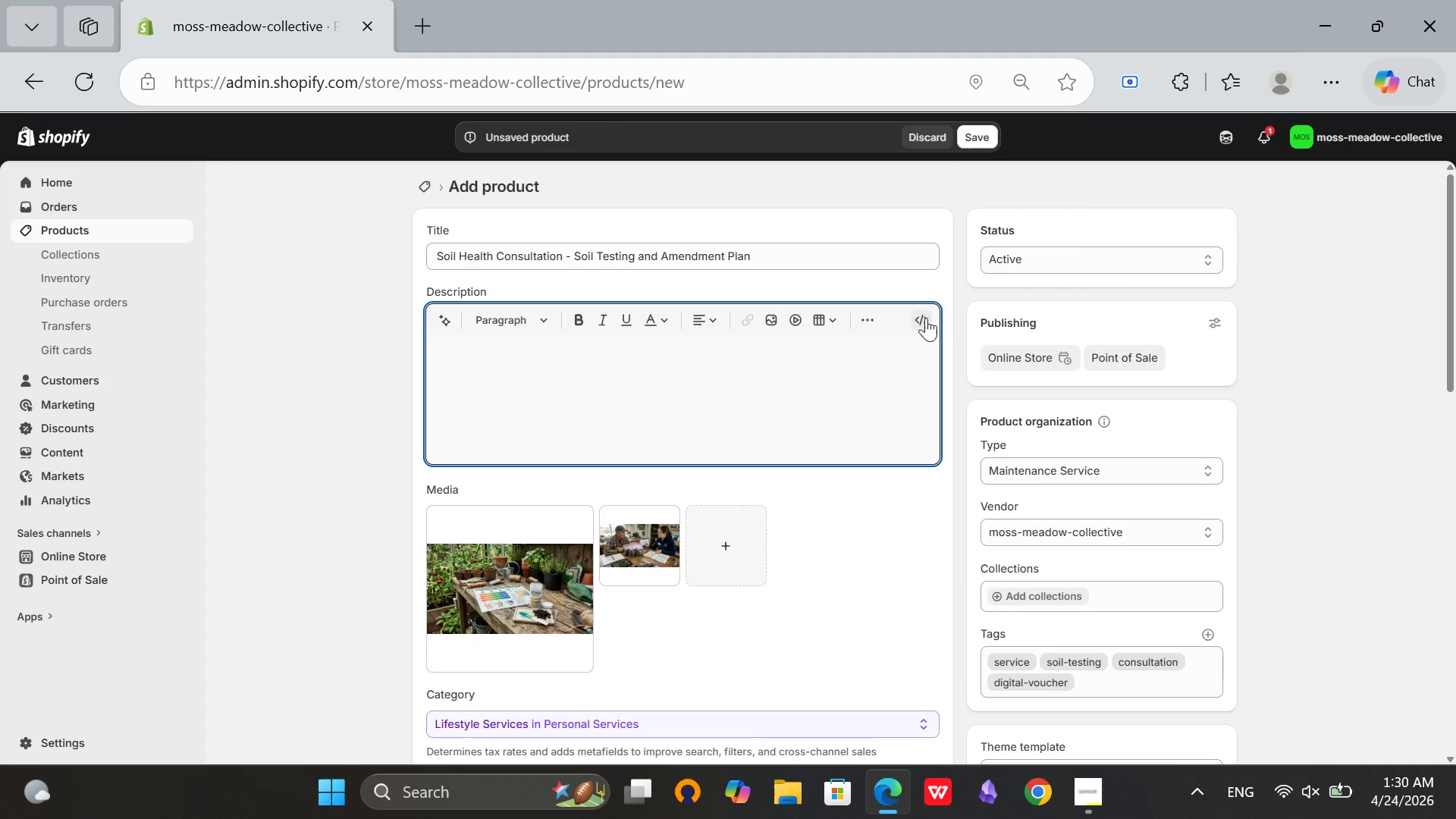 
left_click([918, 316])
 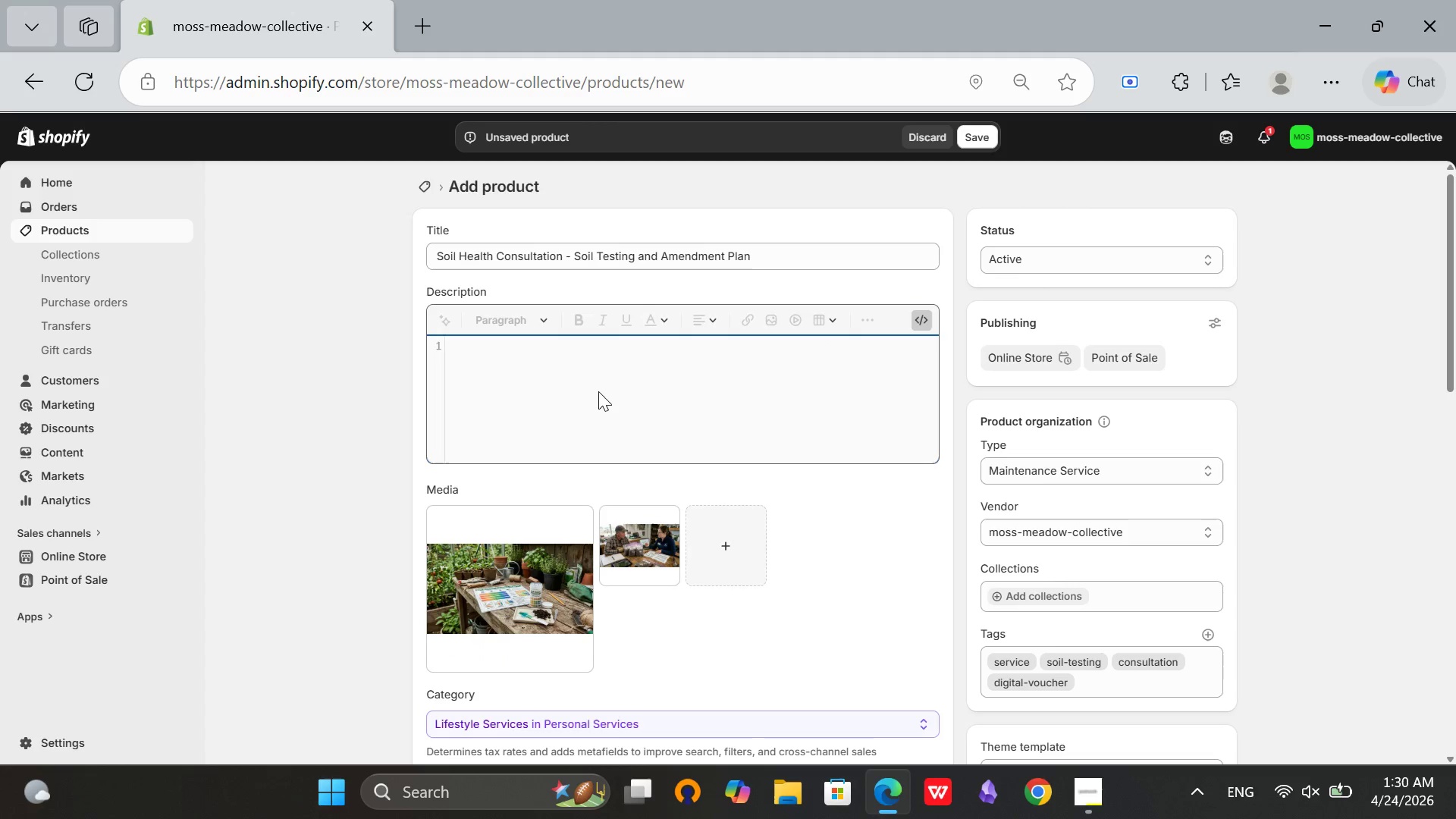 
key(Control+V)
 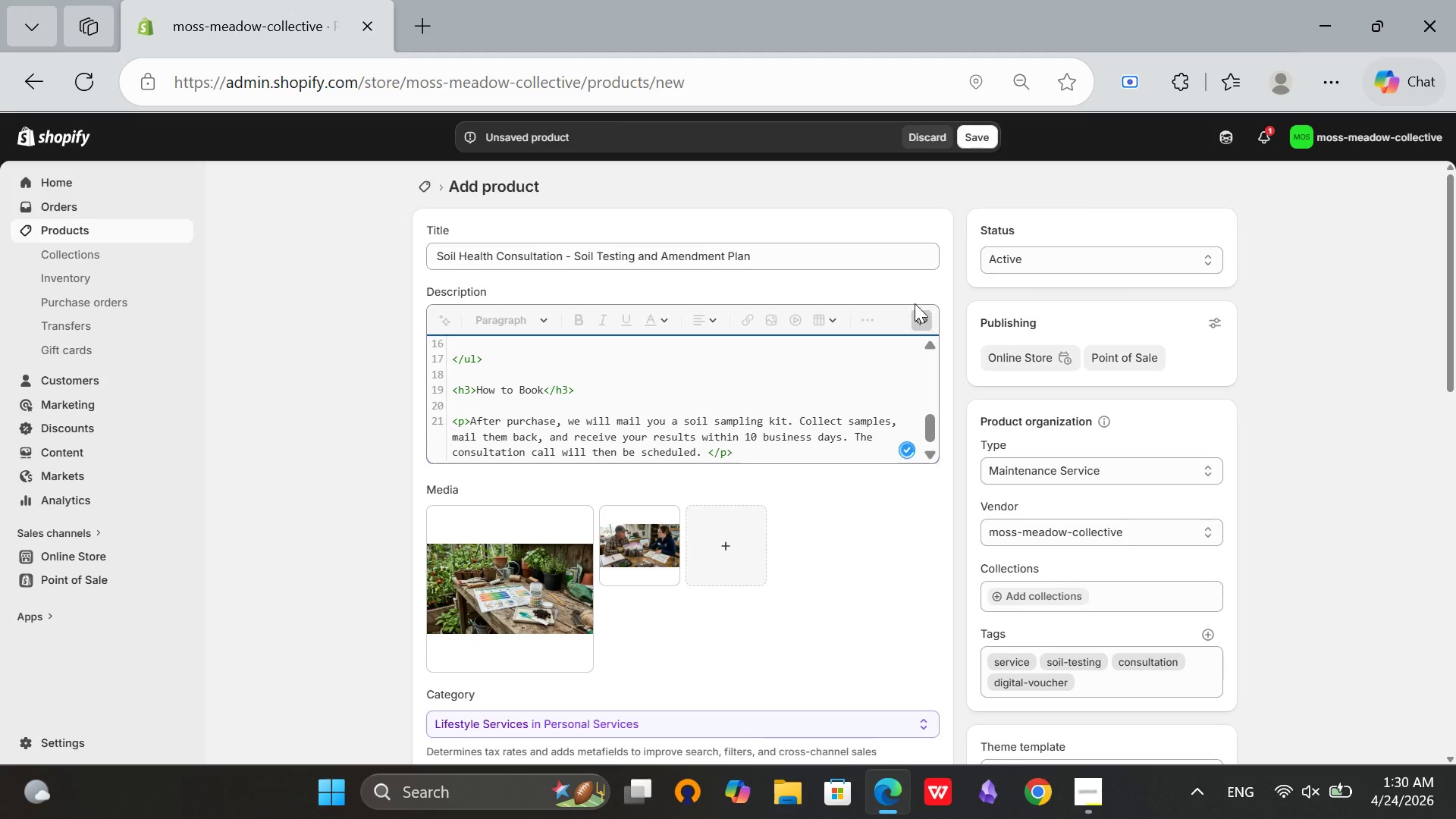 
left_click([918, 324])
 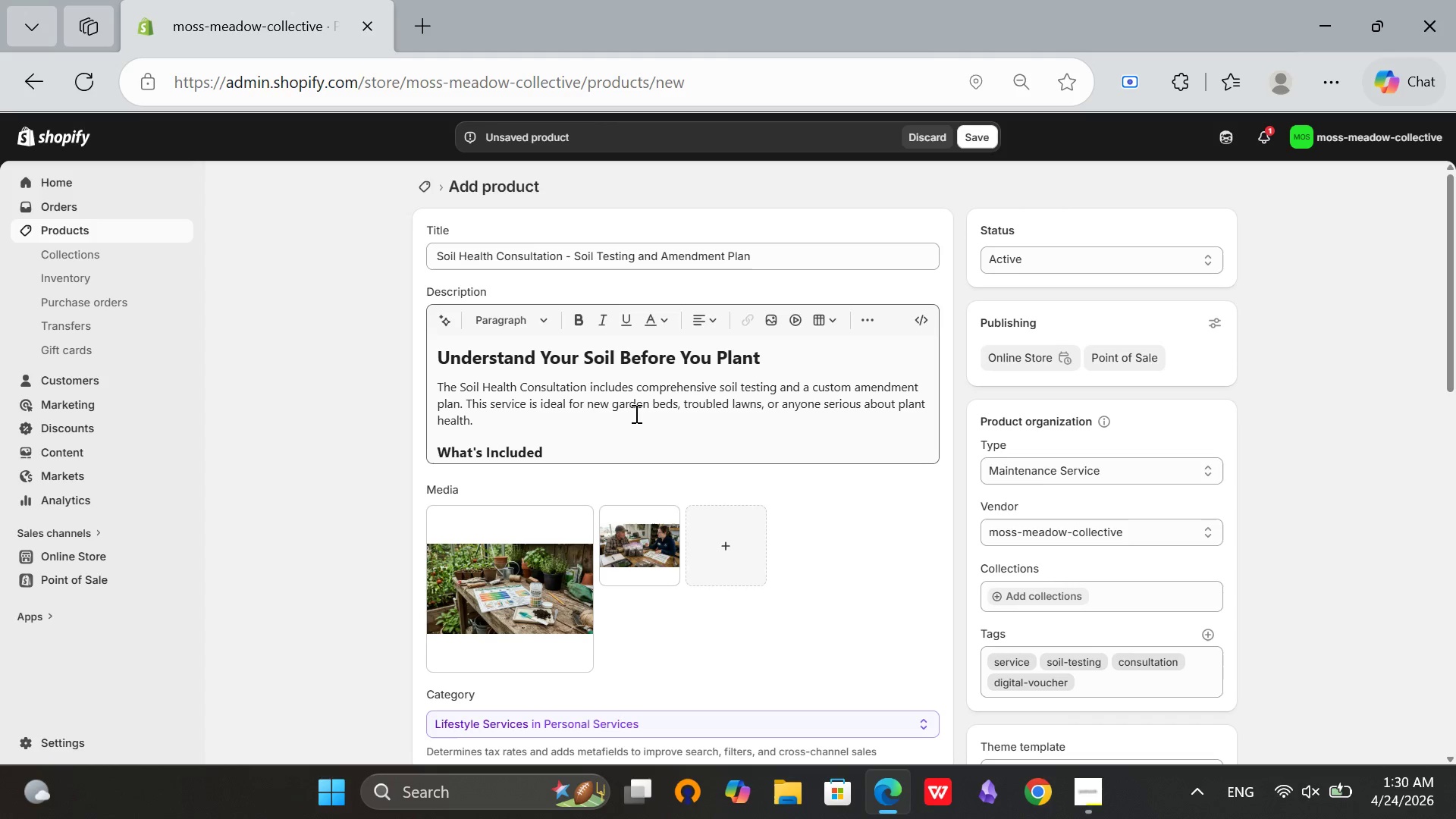 
scroll: coordinate [632, 411], scroll_direction: down, amount: 1.0
 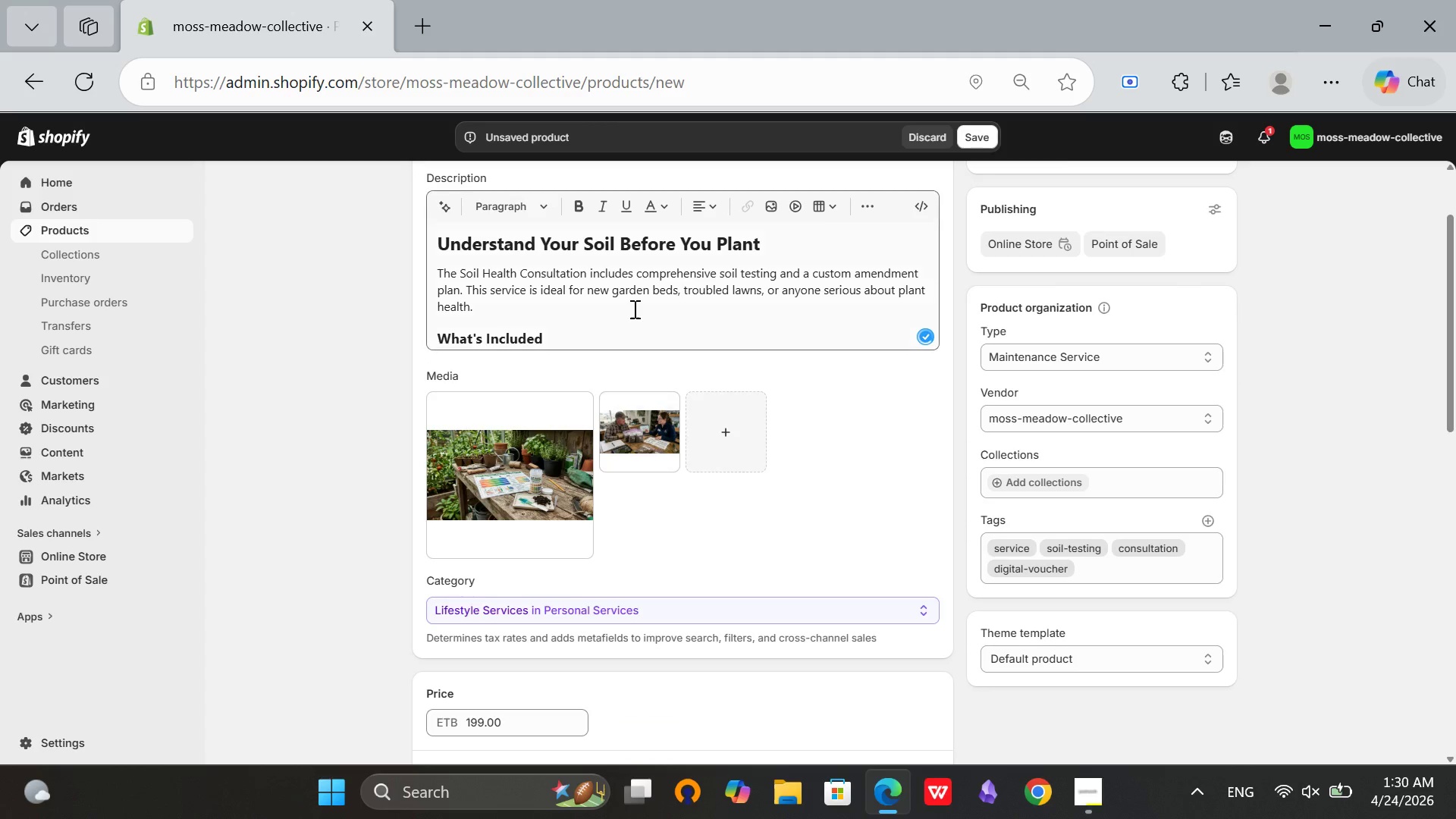 
left_click([633, 309])
 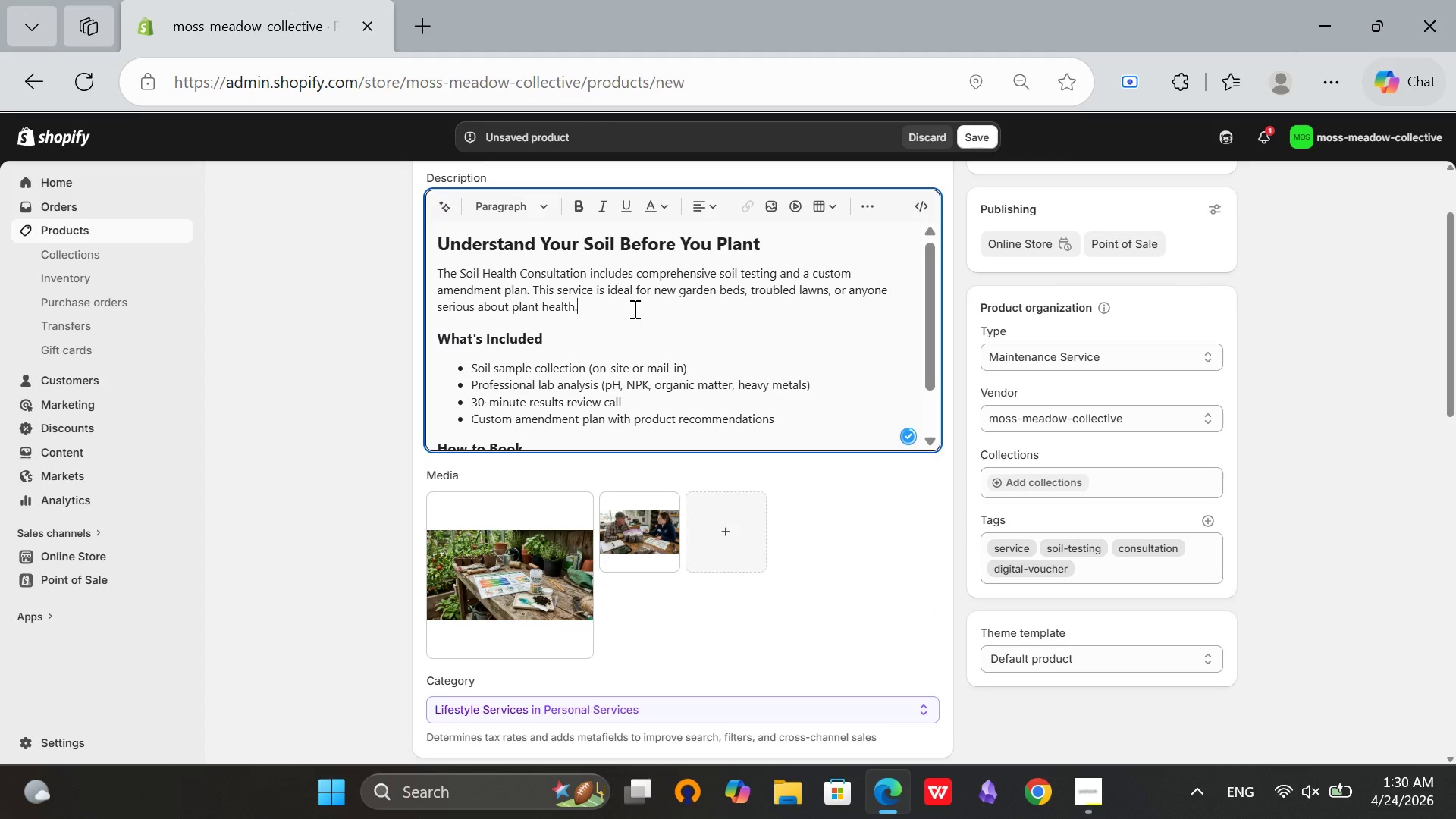 
scroll: coordinate [633, 309], scroll_direction: down, amount: 4.0
 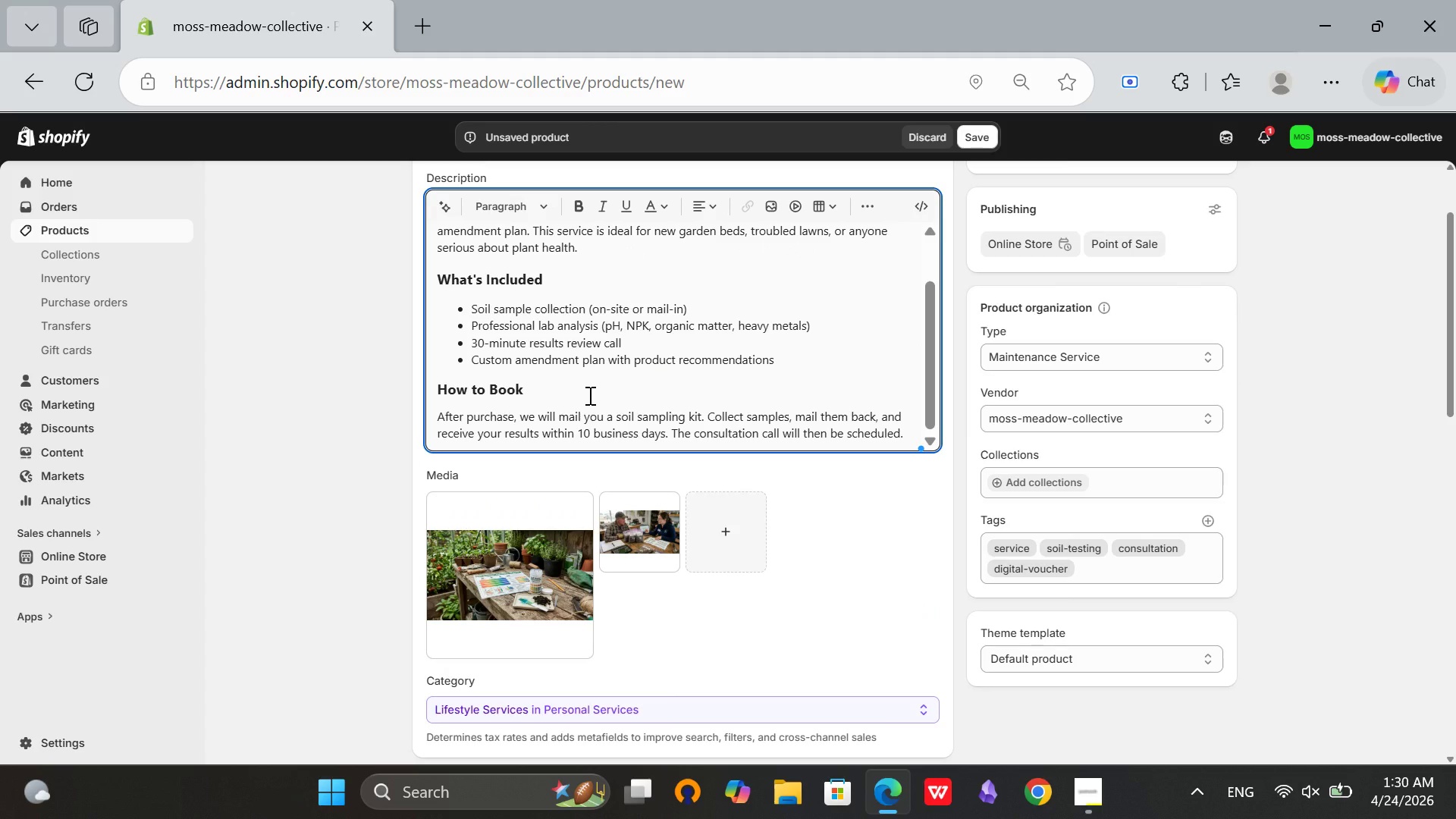 
wait(6.42)
 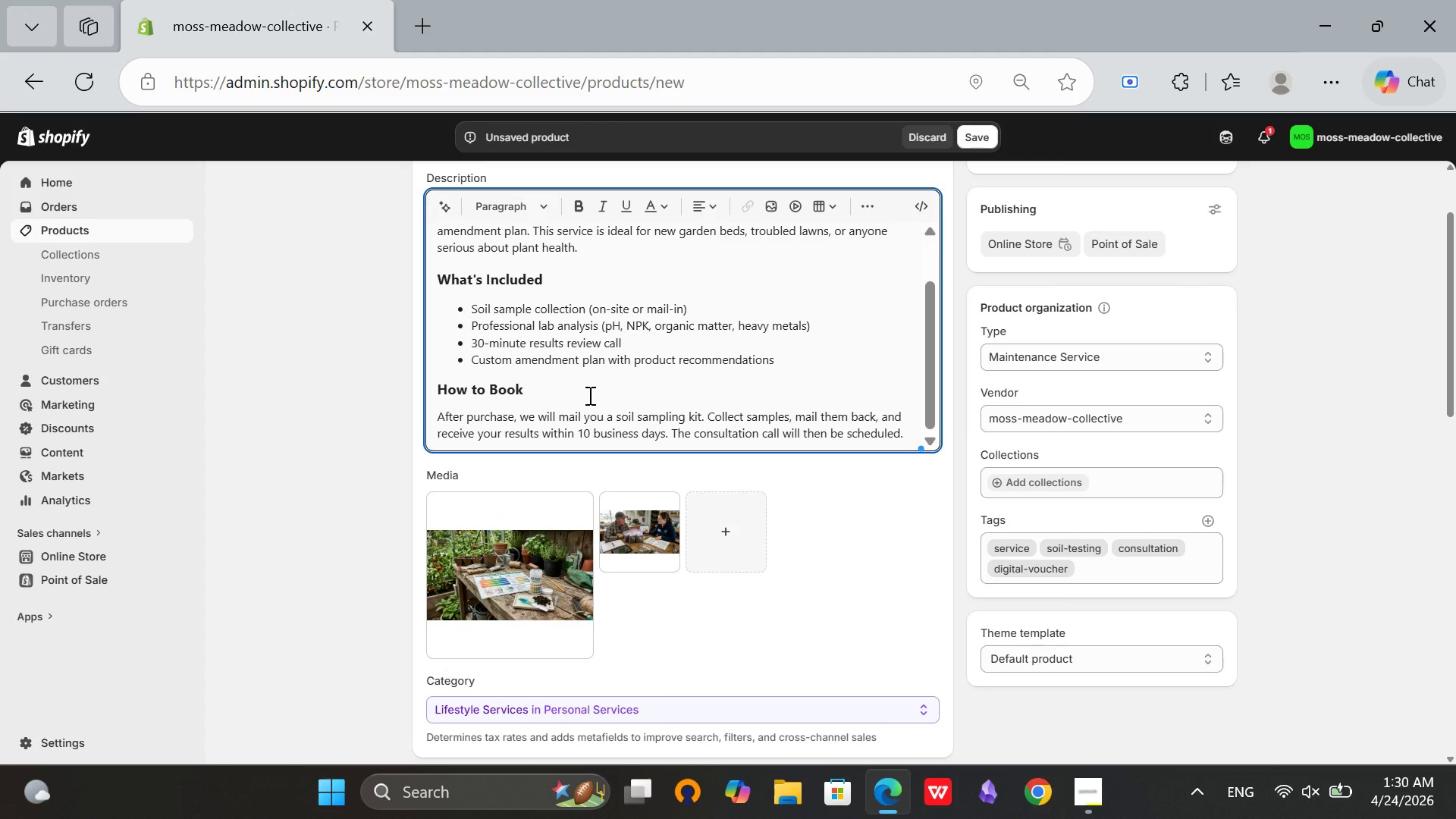 
left_click([921, 199])
 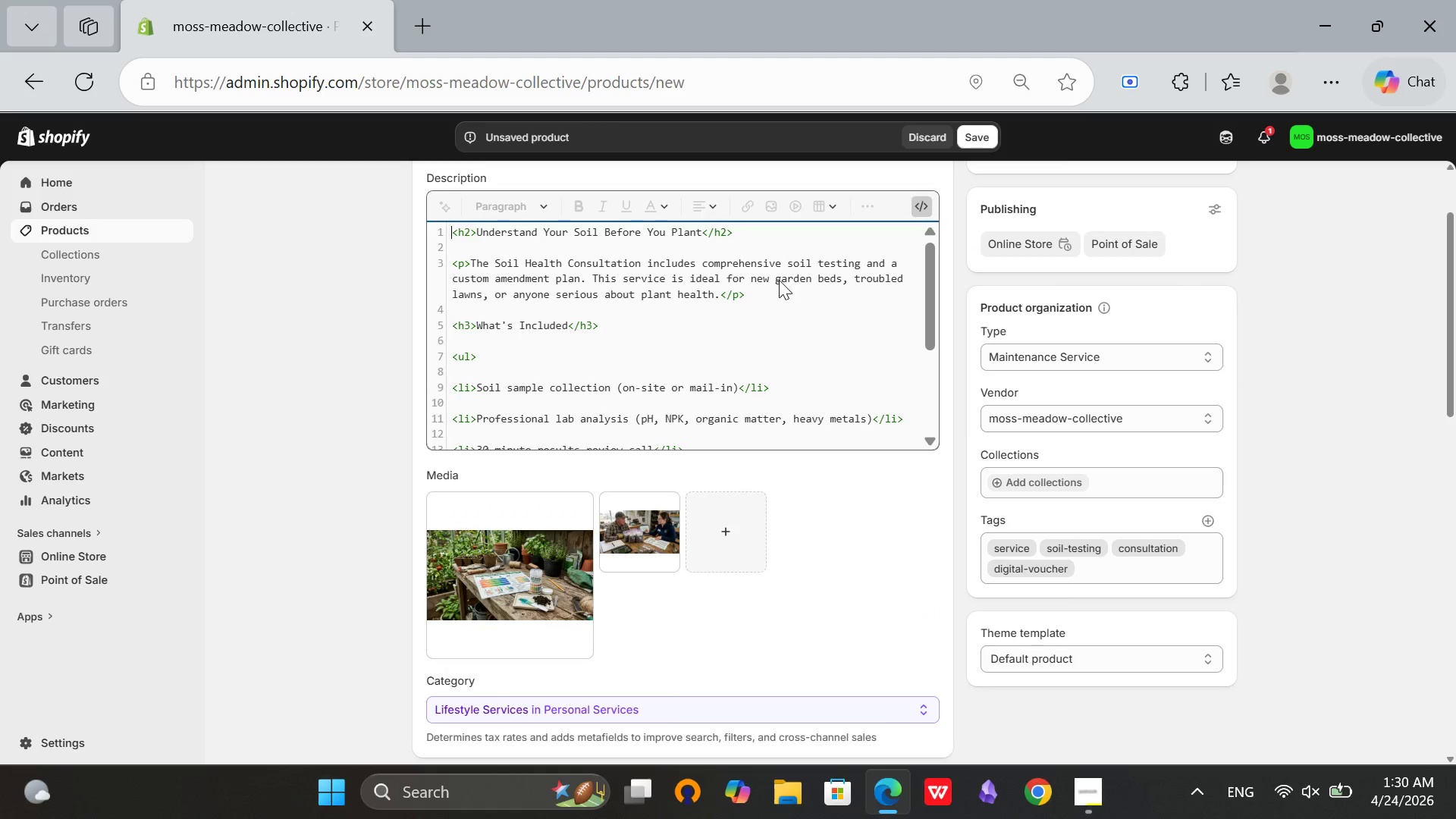 
scroll: coordinate [779, 280], scroll_direction: down, amount: 6.0
 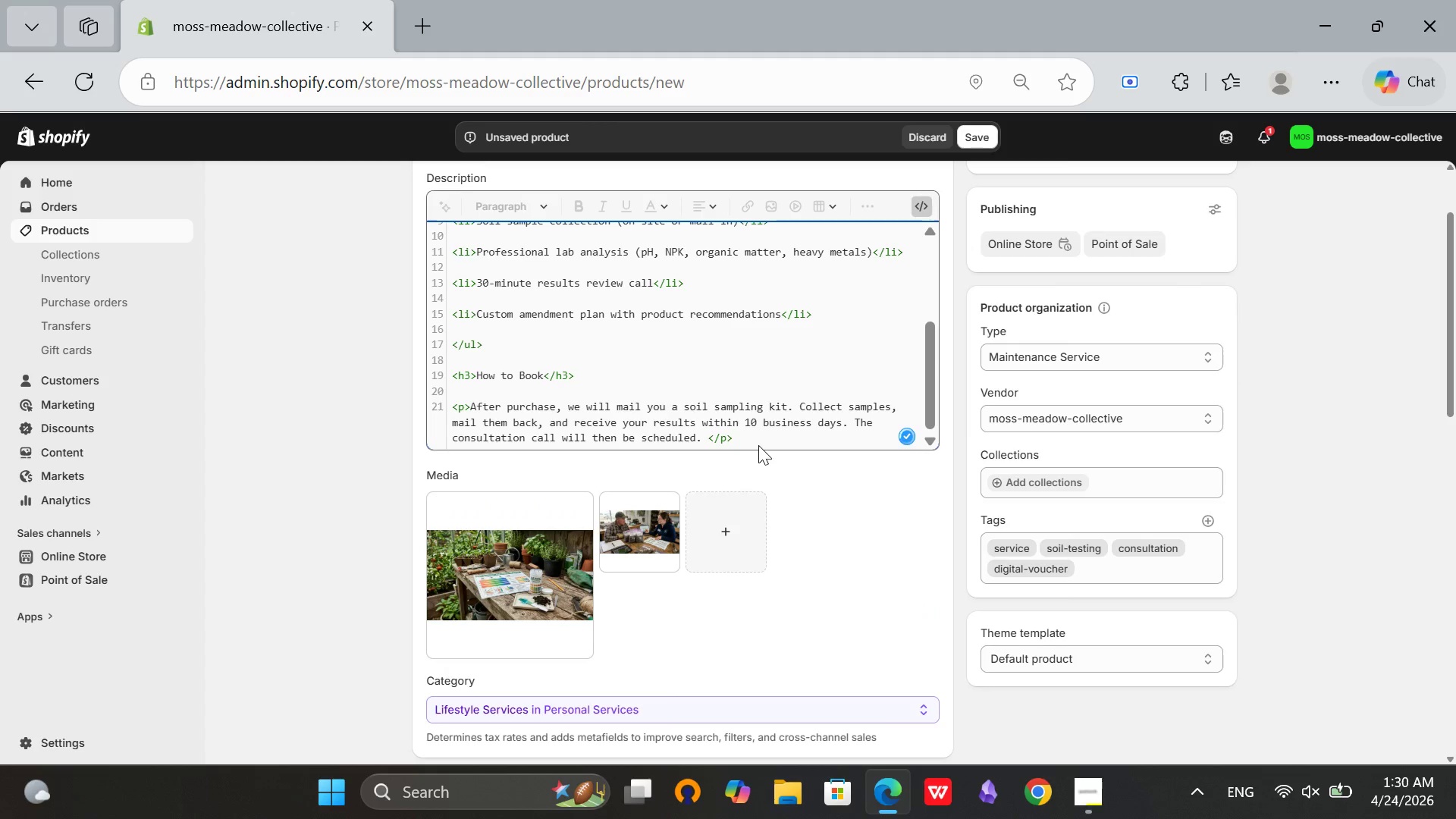 
left_click([760, 445])
 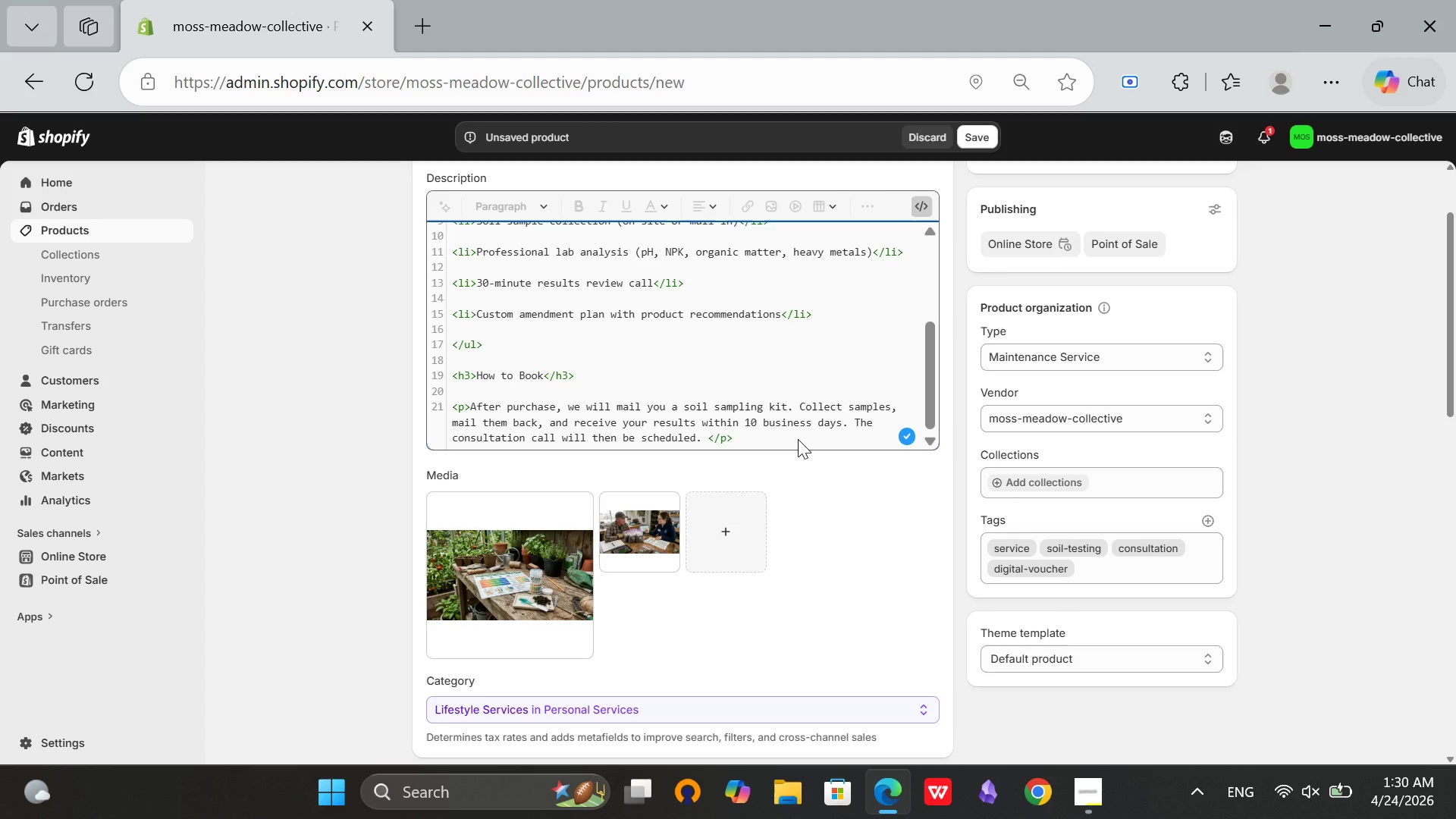 
key(Enter)
 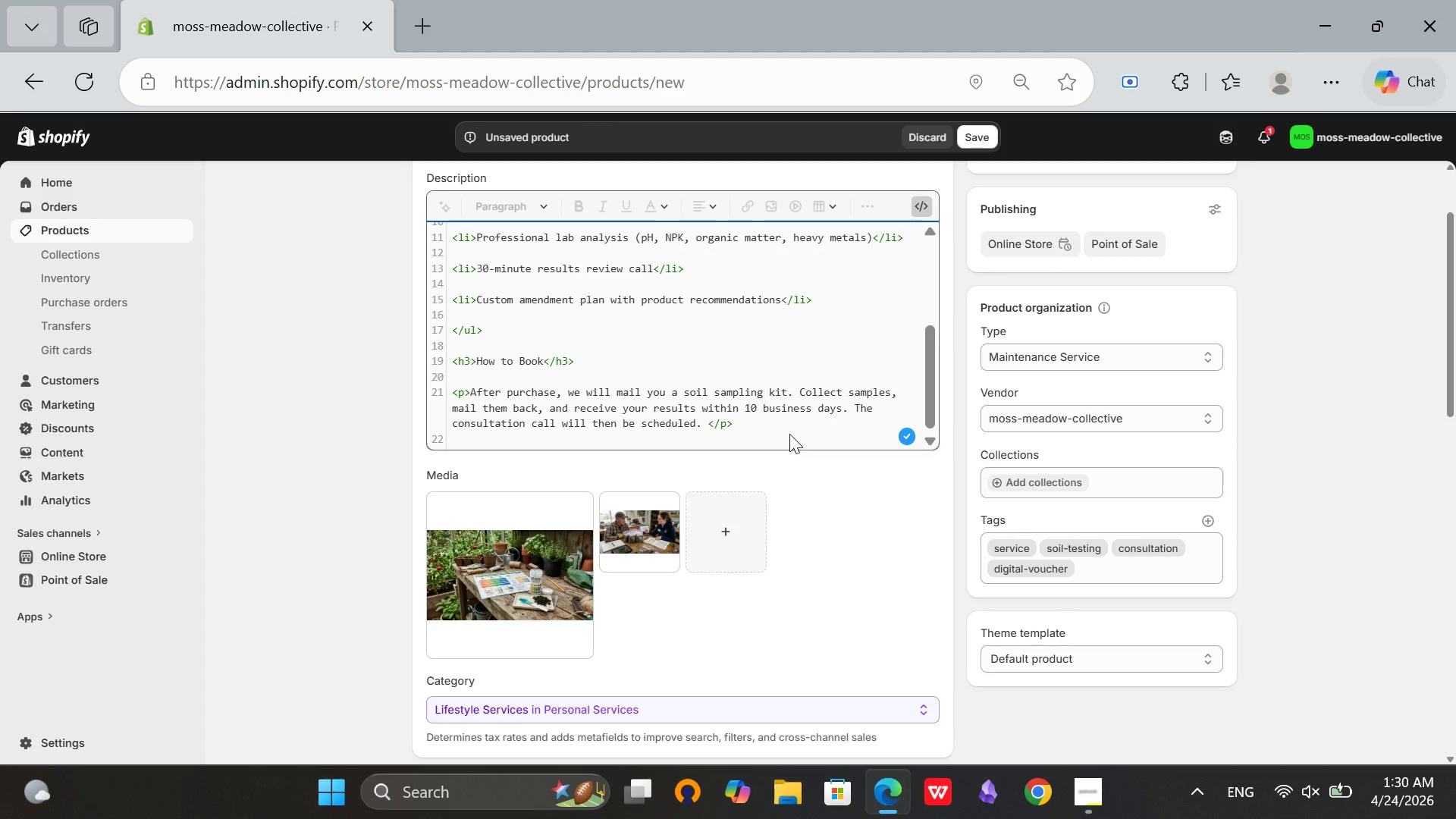 
type(<h3>What You Will Learn</h3>)
 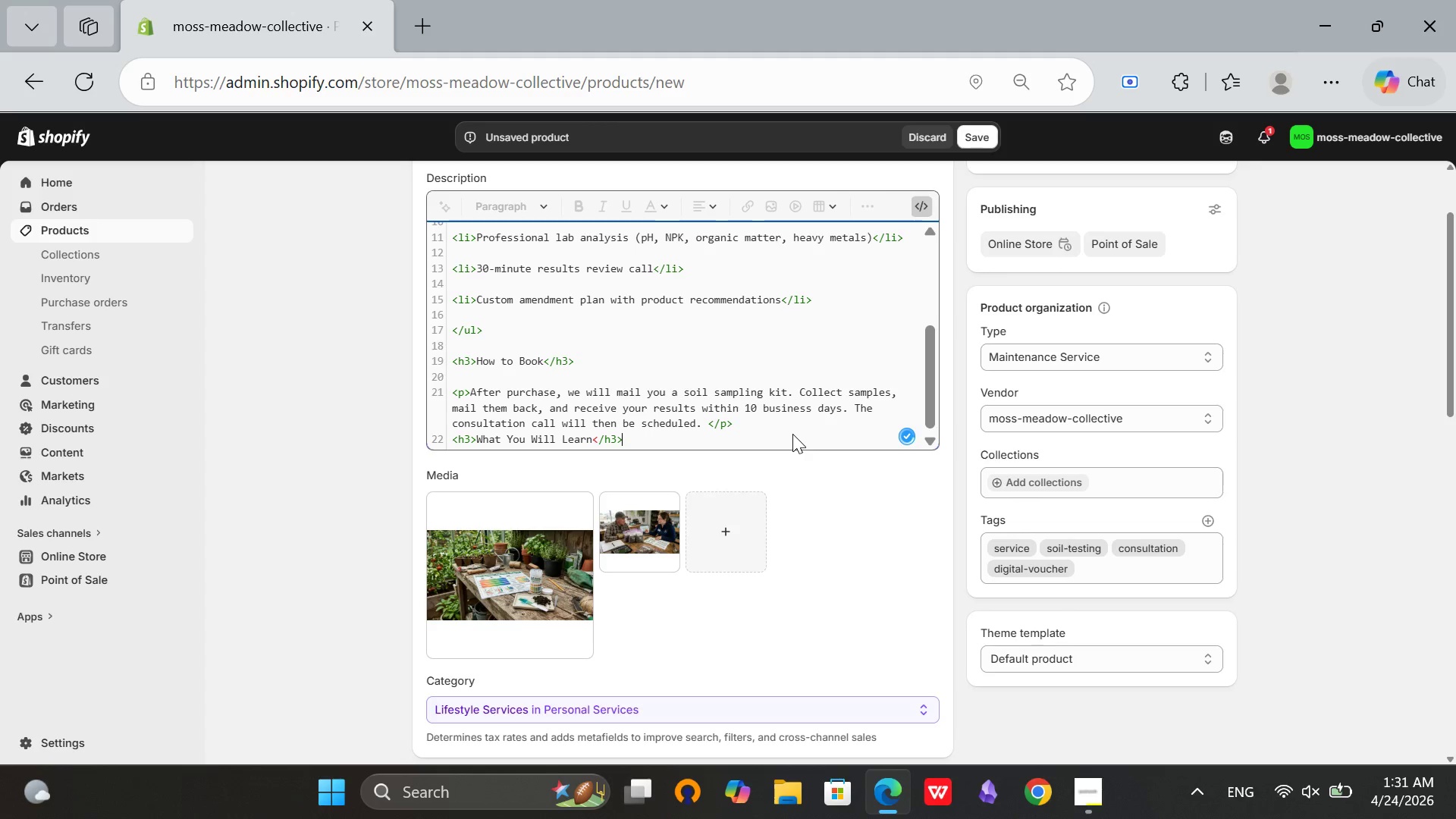 
key(Enter)
 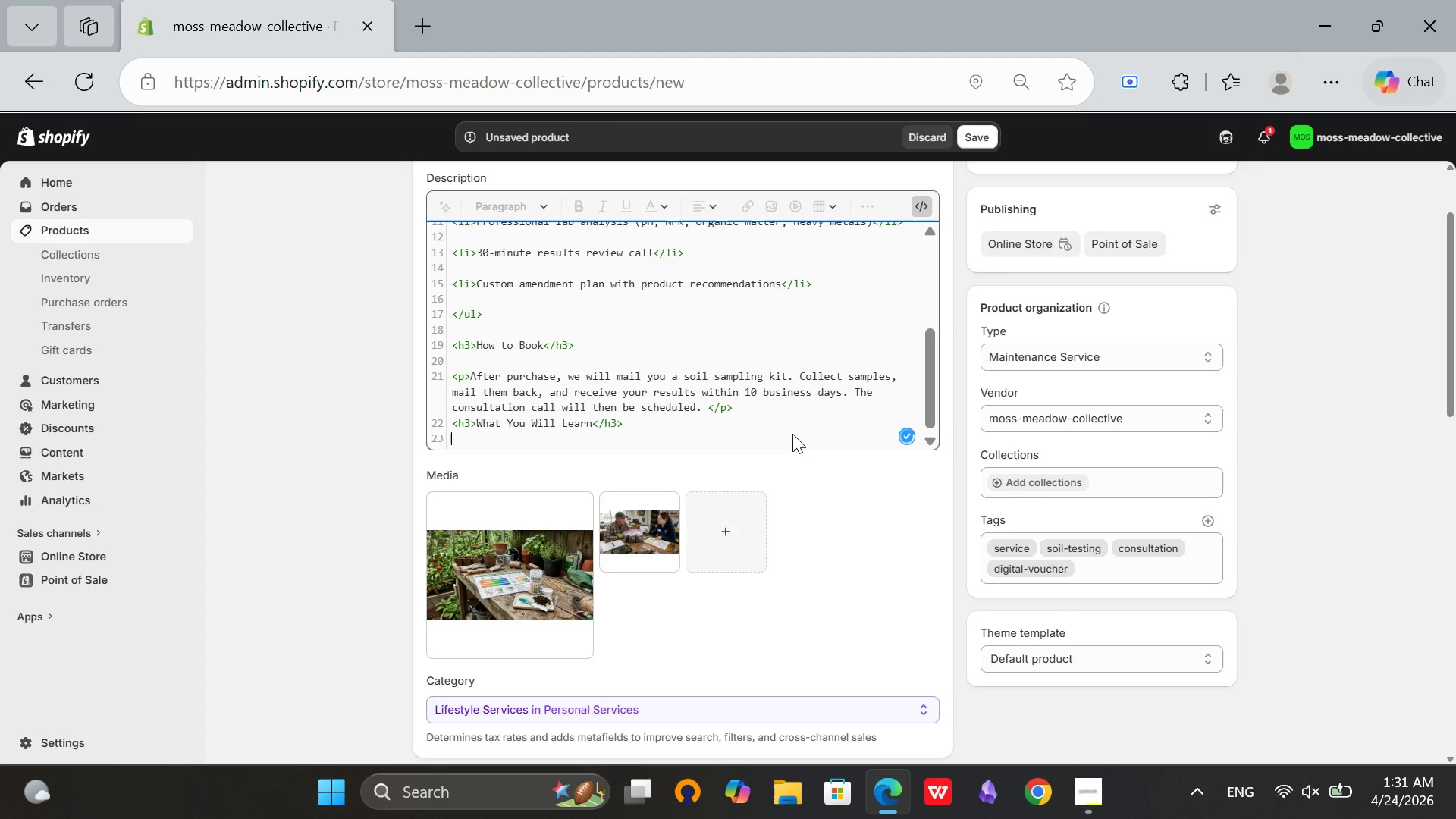 
type(<p>You will understand exacty what your soil needs f)
 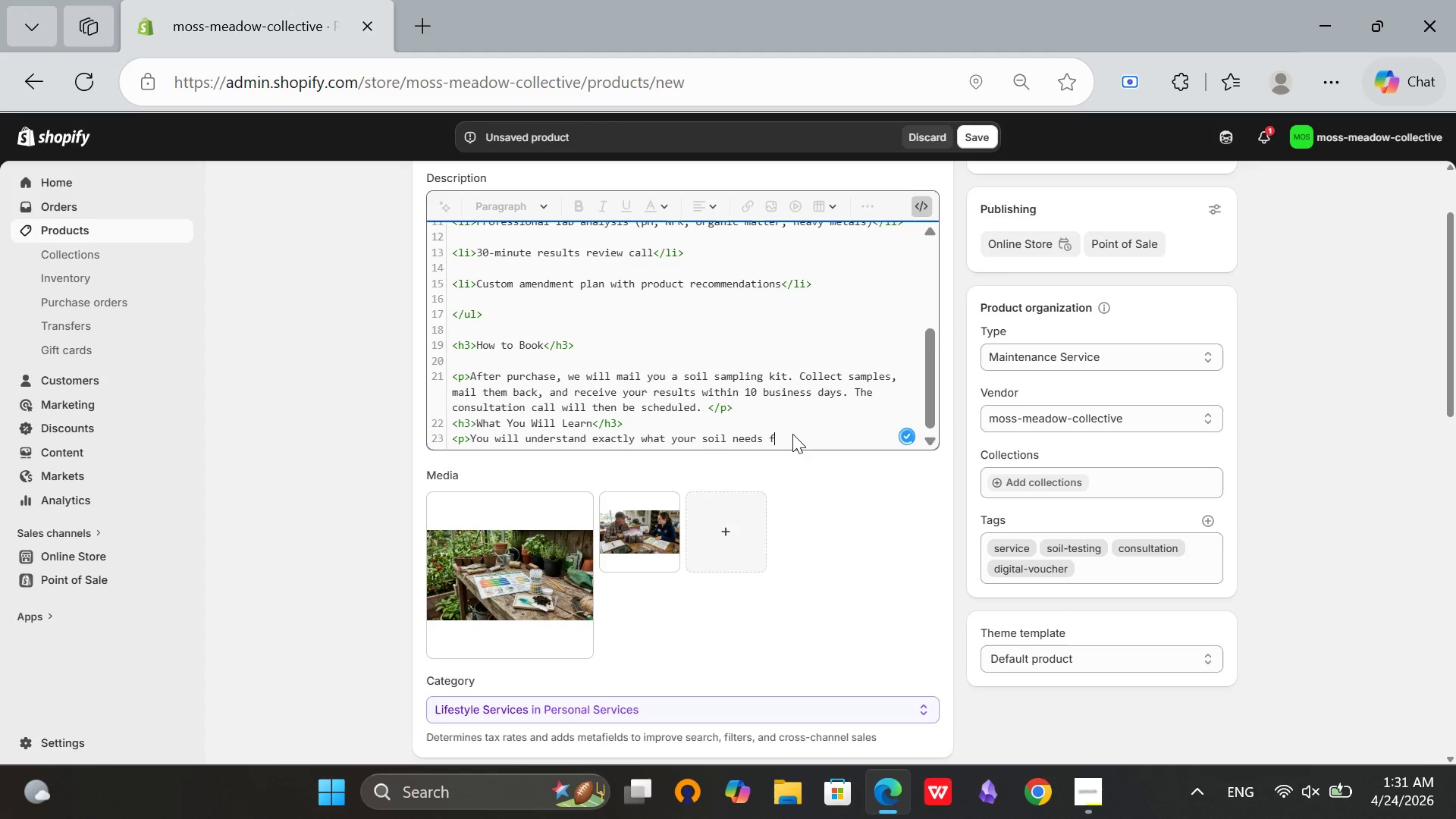 
type(or optimal pa)
key(Backspace)
type(lant )
 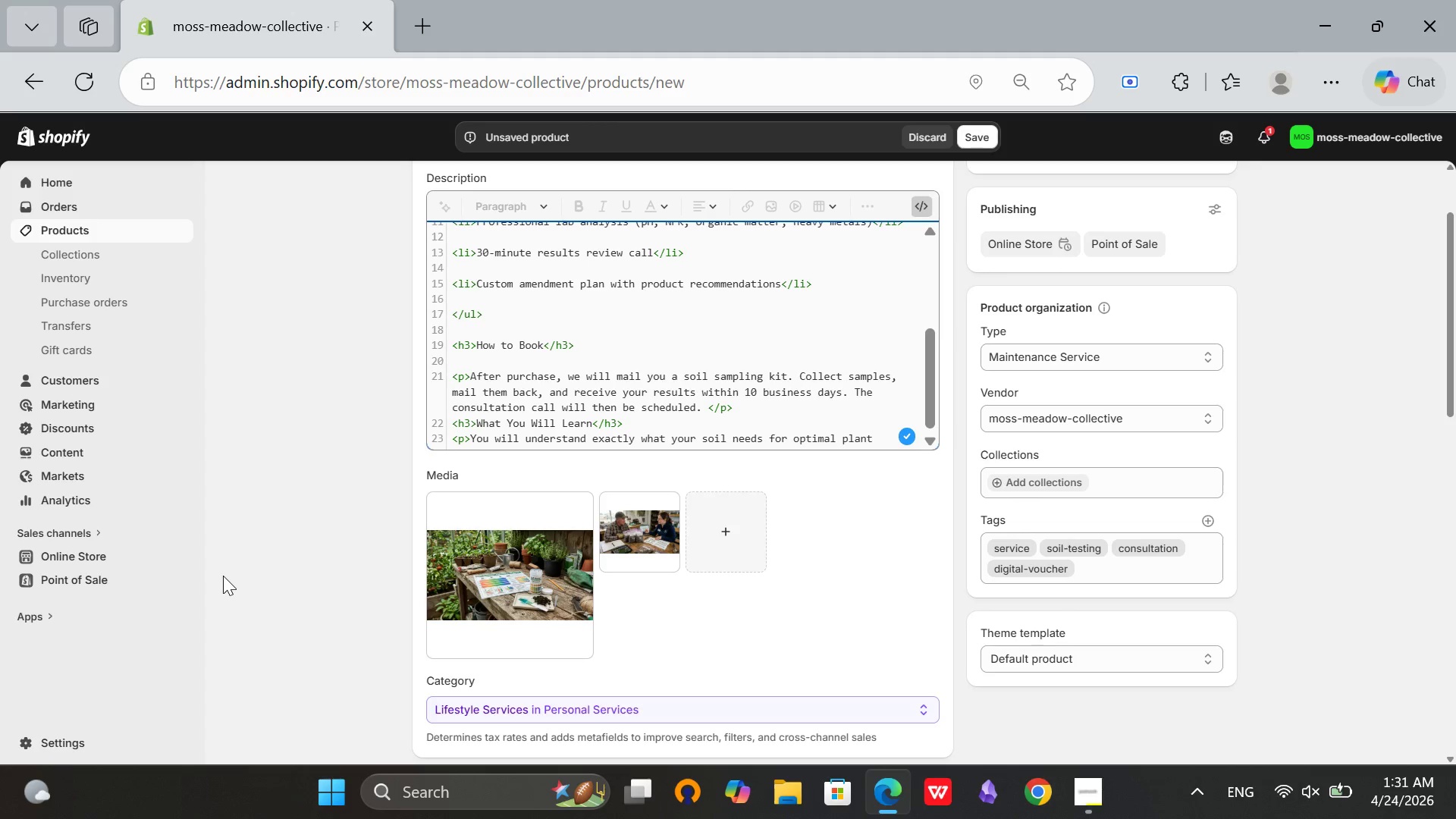 
type(health. No more guessng which fertilizer to y or why certan )
 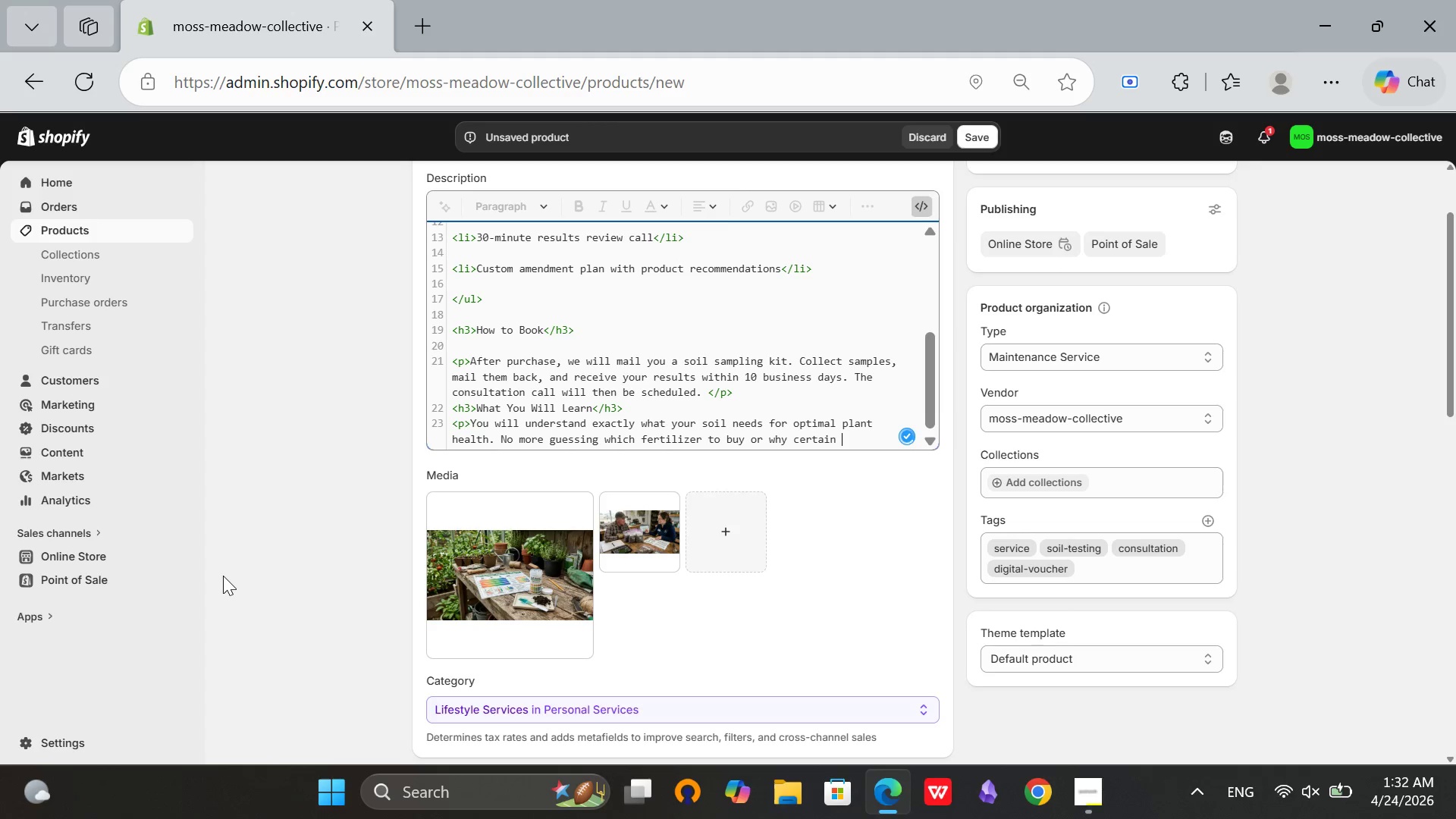 
hold_key(key=B, duration=0.42)
 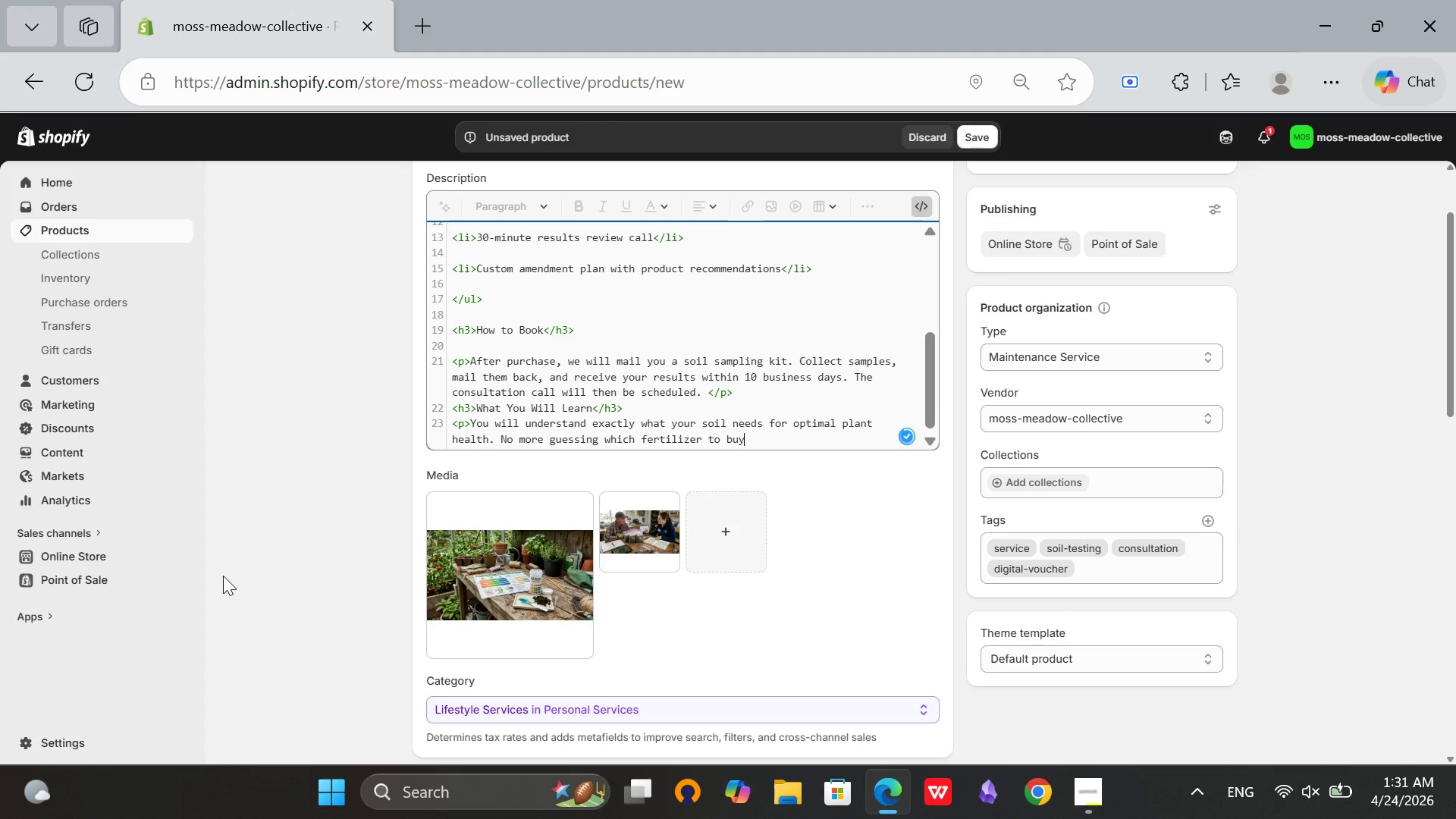 
hold_key(key=P, duration=0.33)
 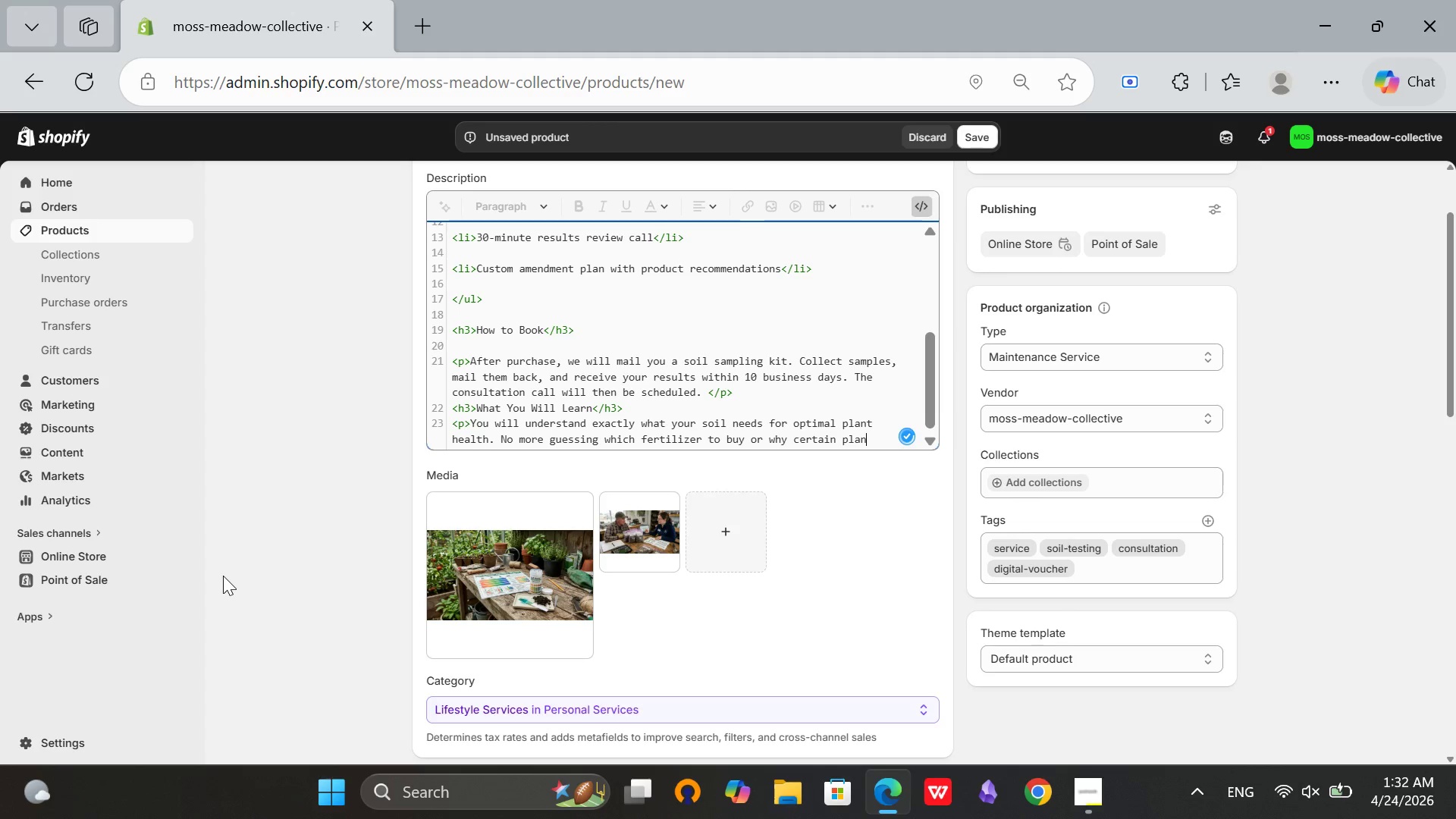 
type(lats stru)
 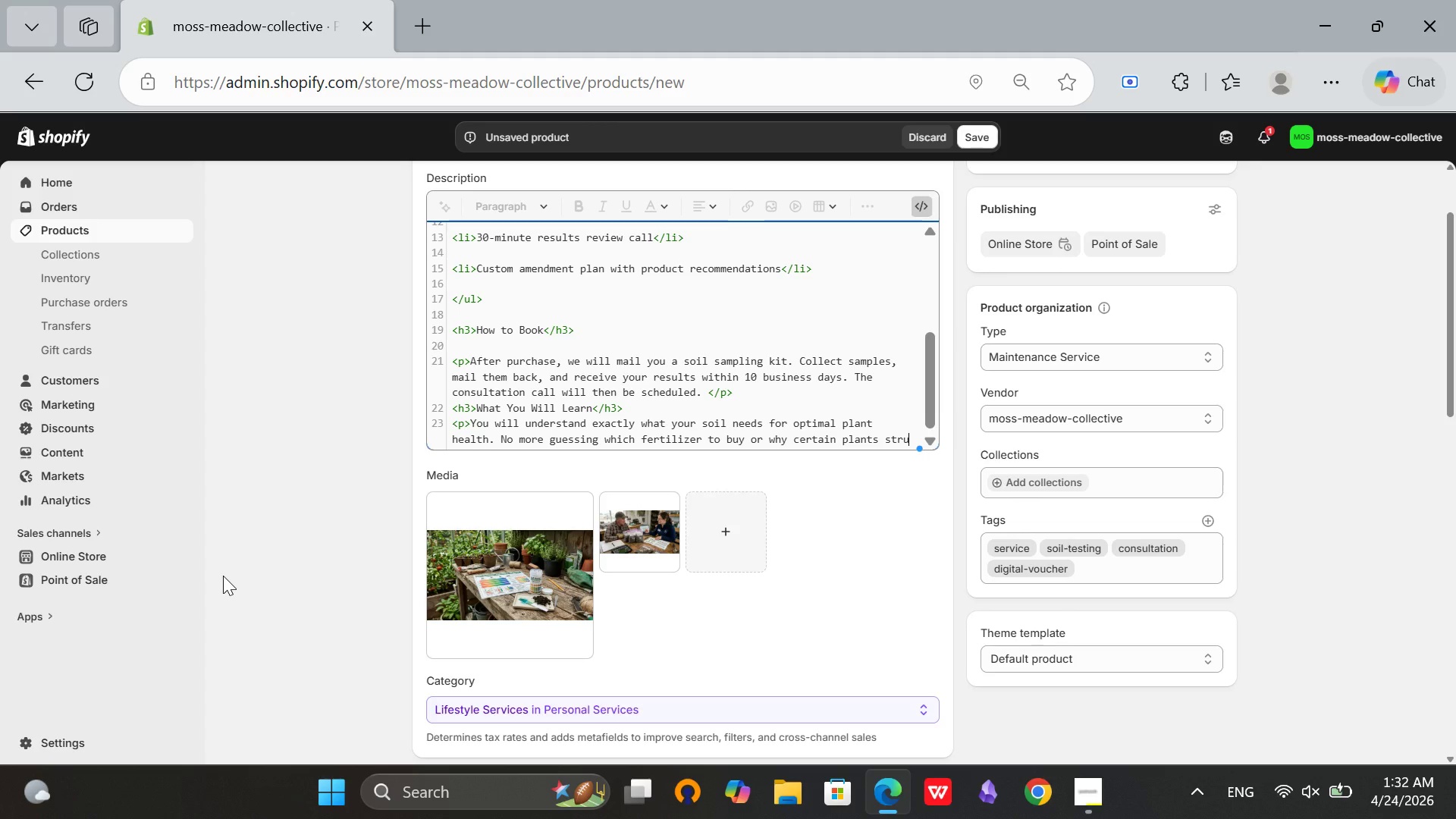 
hold_key(key=N, duration=0.31)
 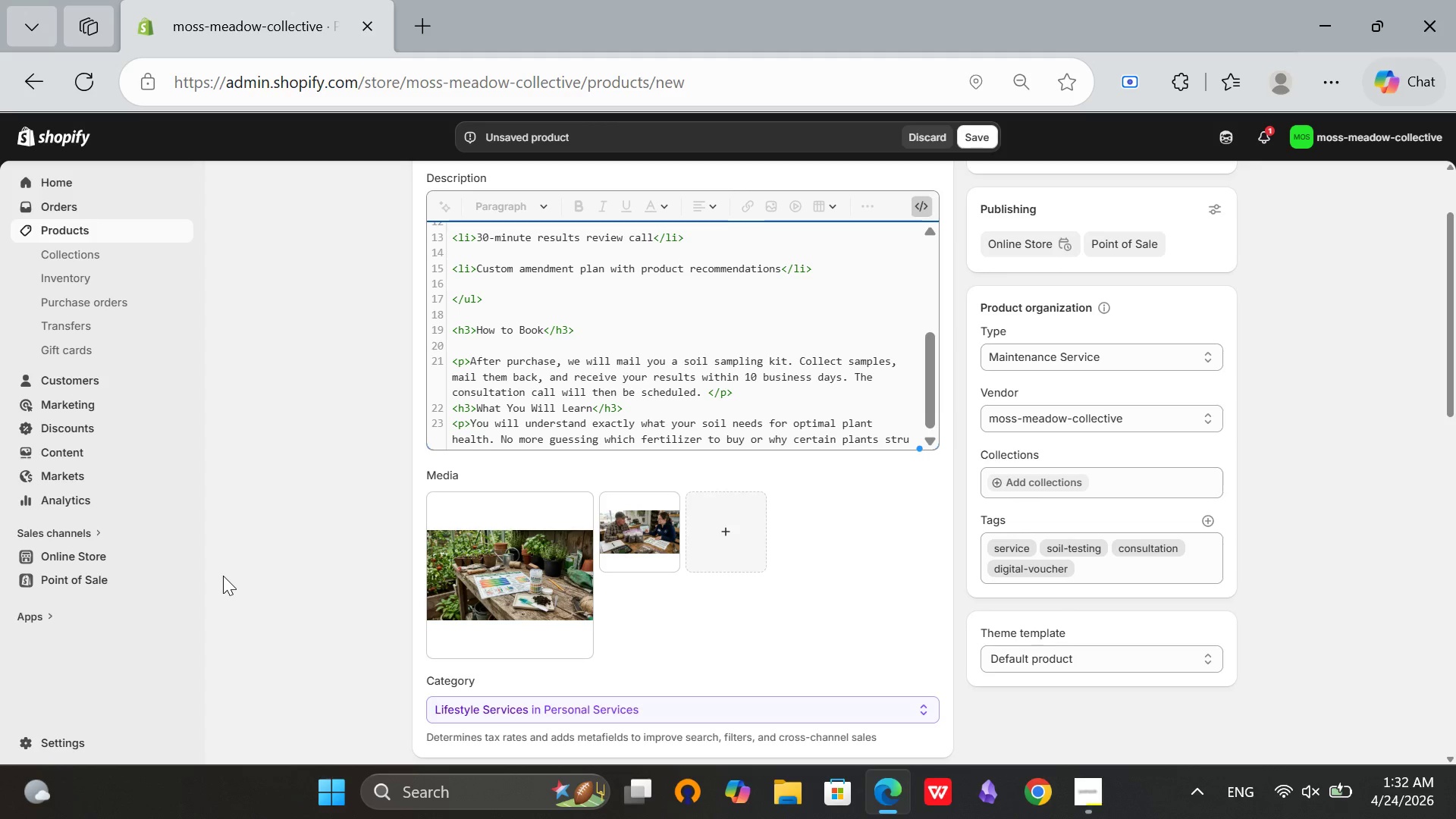 
type(ggle.</p>)
 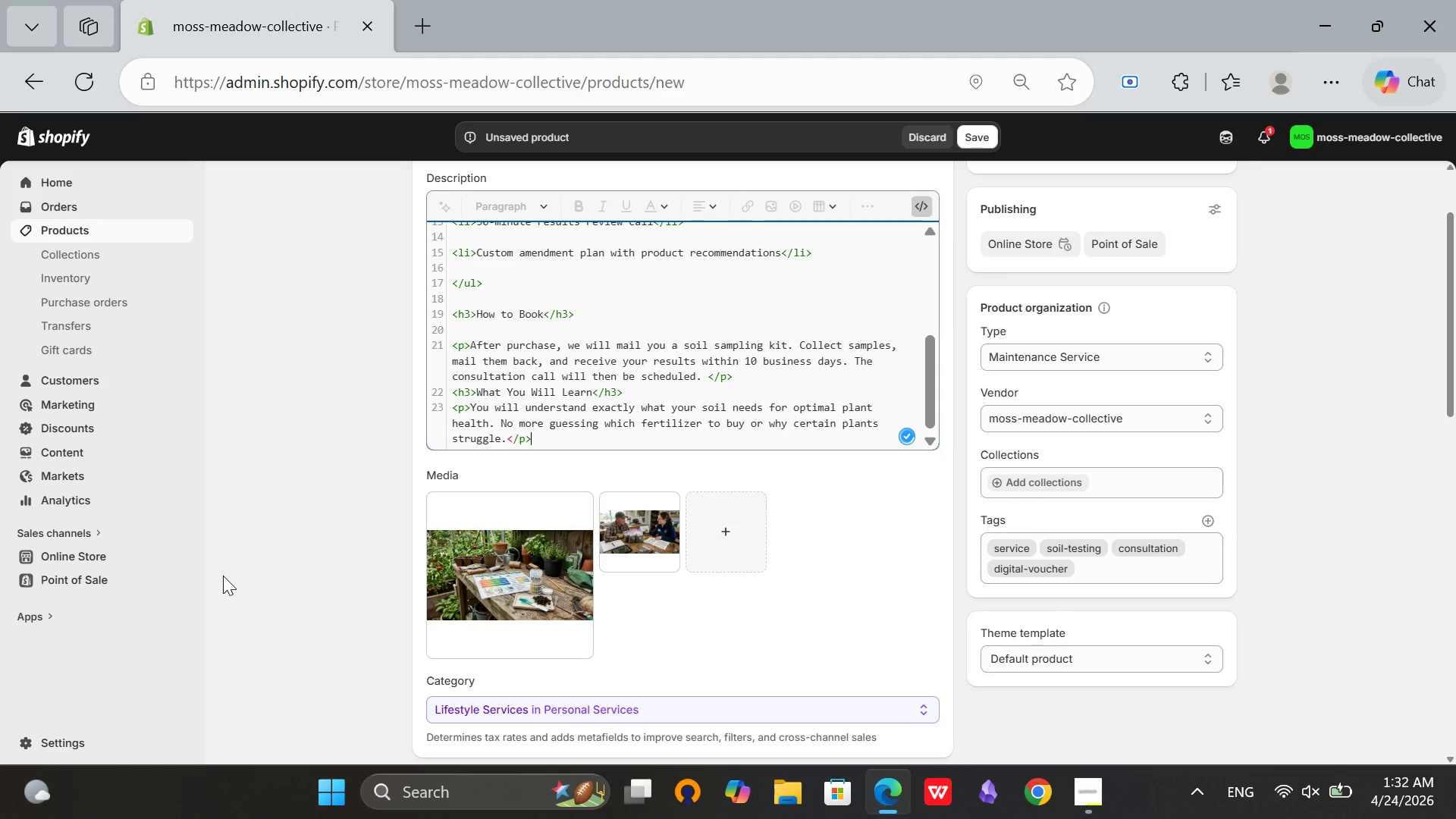 
left_click([926, 212])
 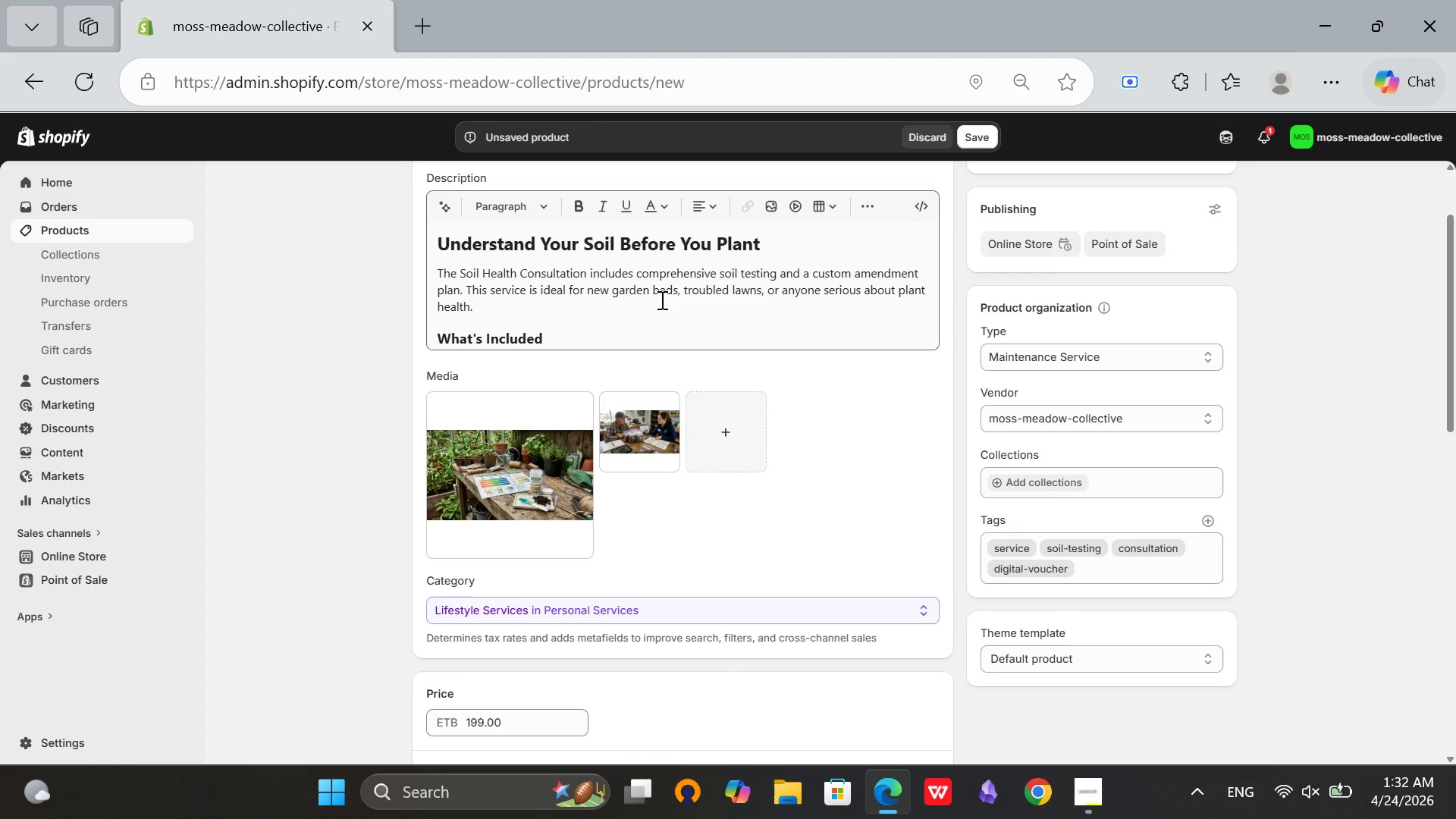 
left_click([661, 300])
 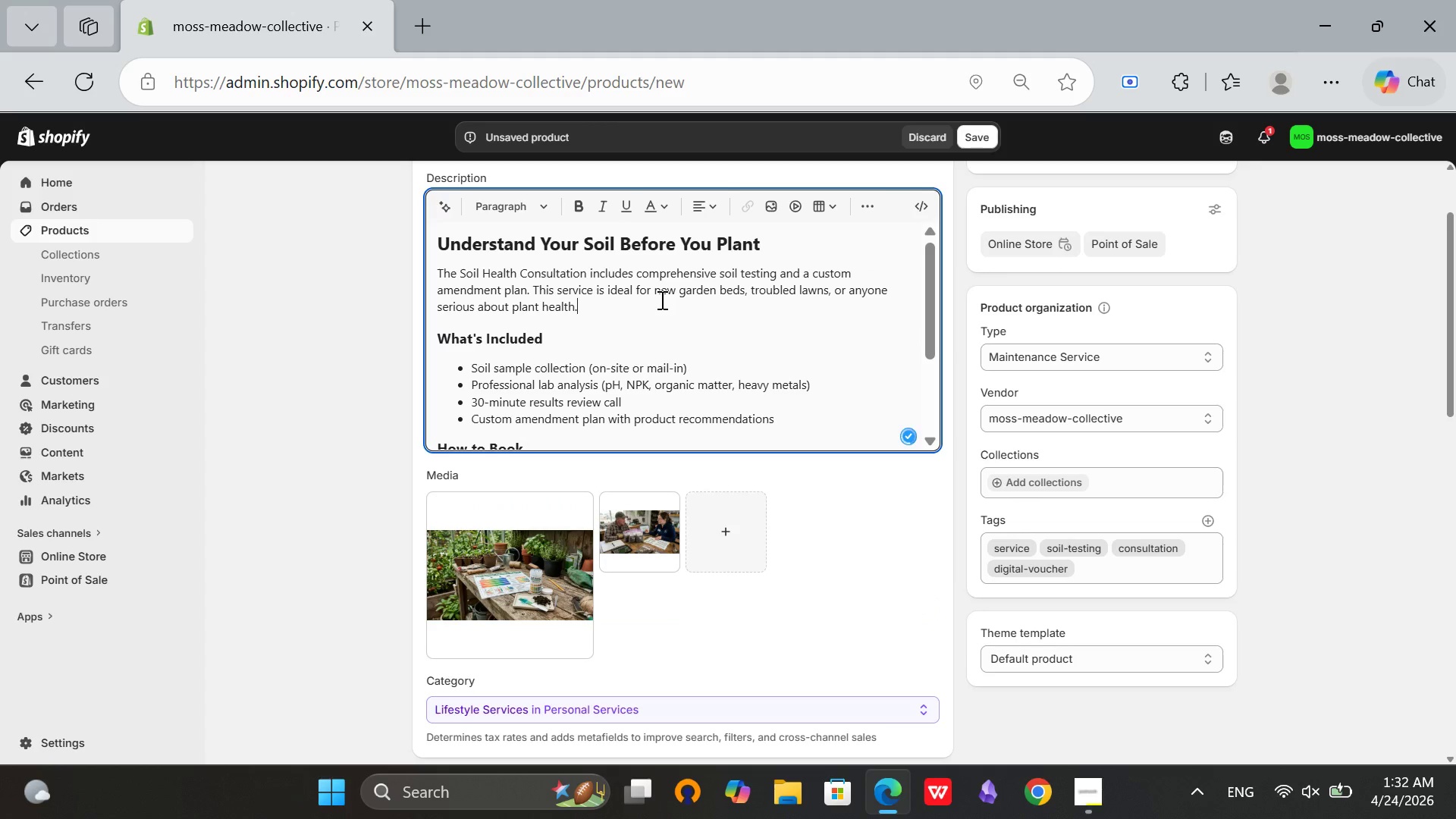 
scroll: coordinate [661, 300], scroll_direction: down, amount: 5.0
 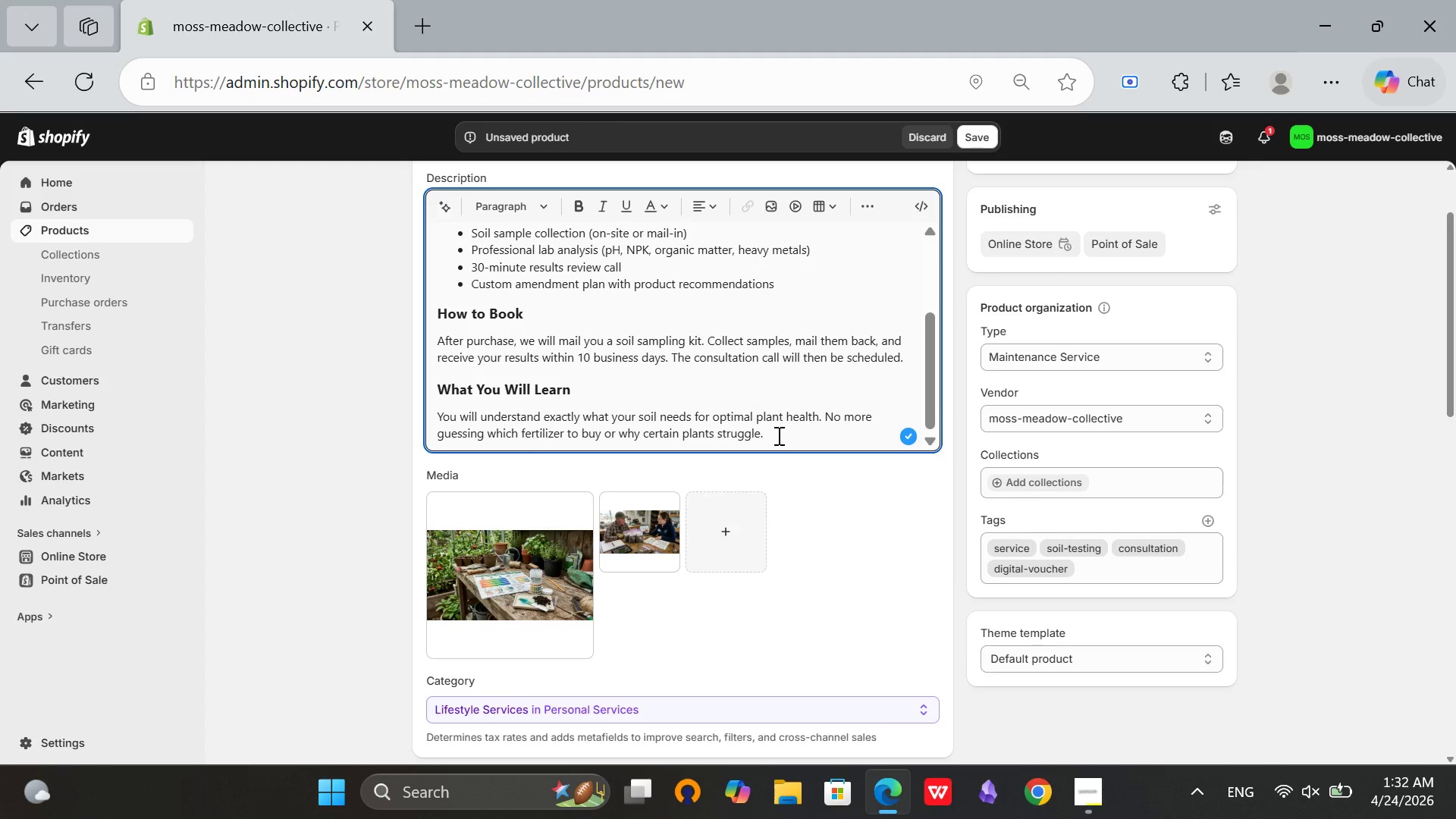 
wait(6.15)
 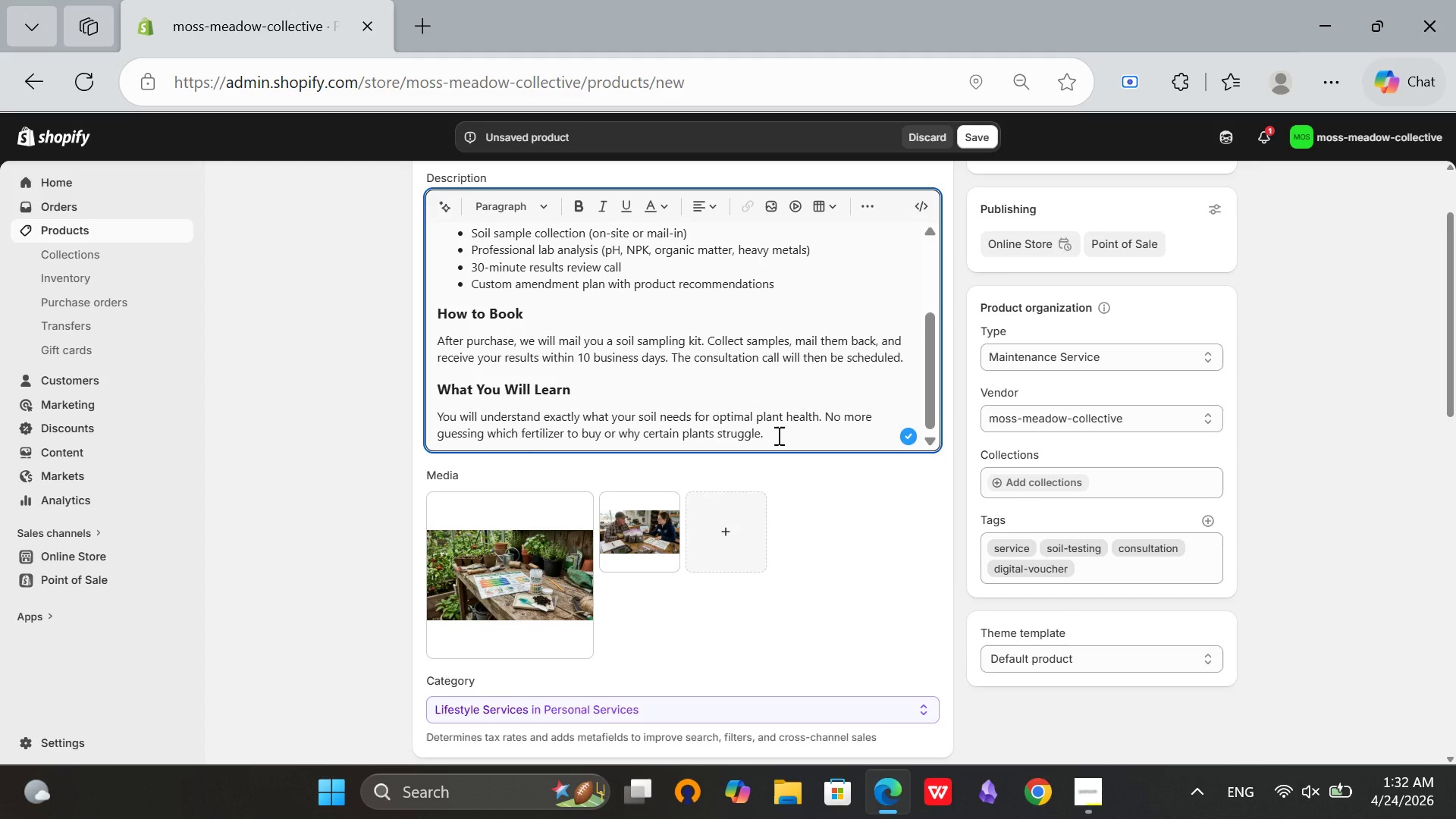 
scroll: coordinate [1037, 93], scroll_direction: up, amount: 7.0
 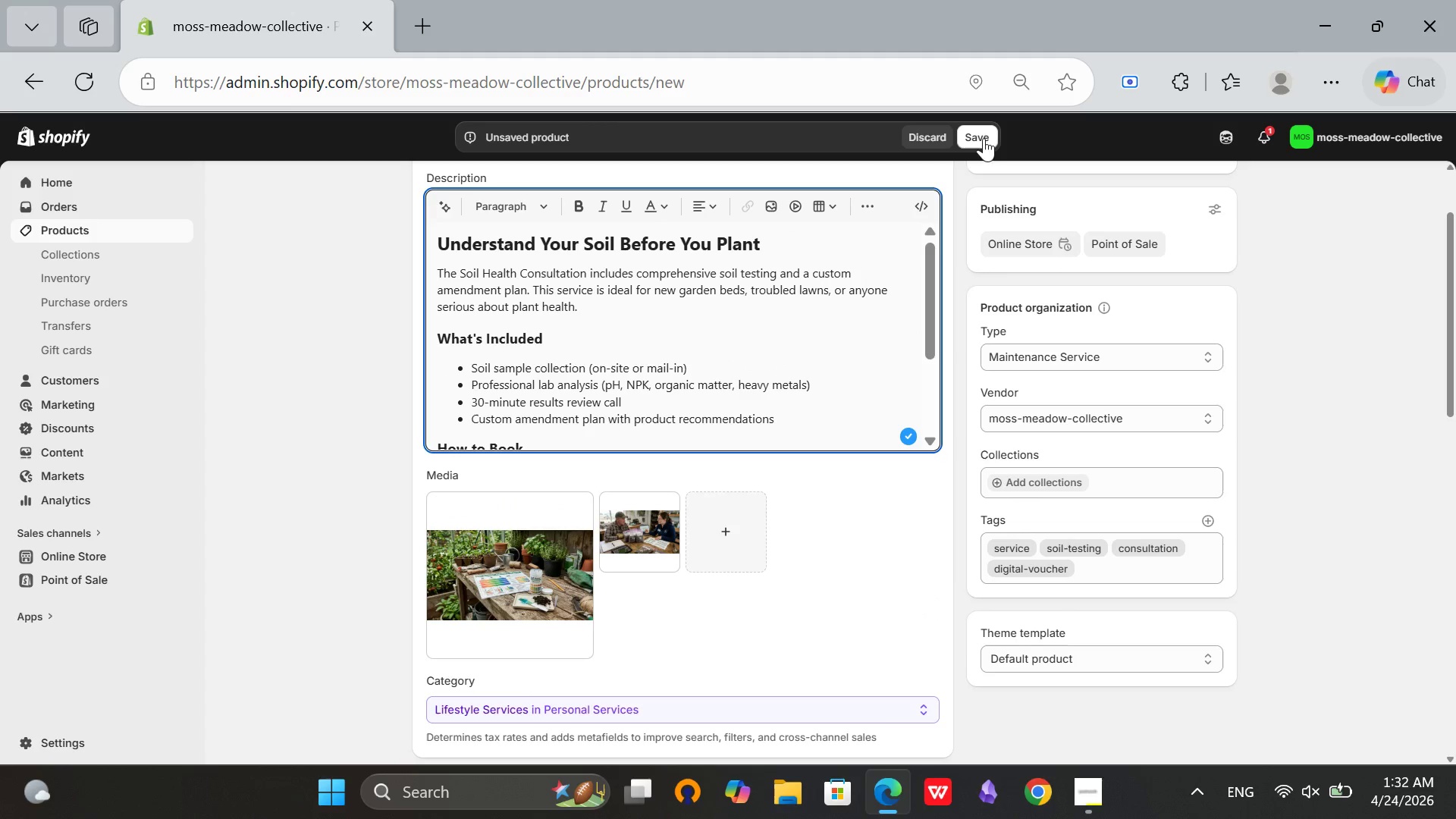 
left_click([983, 134])
 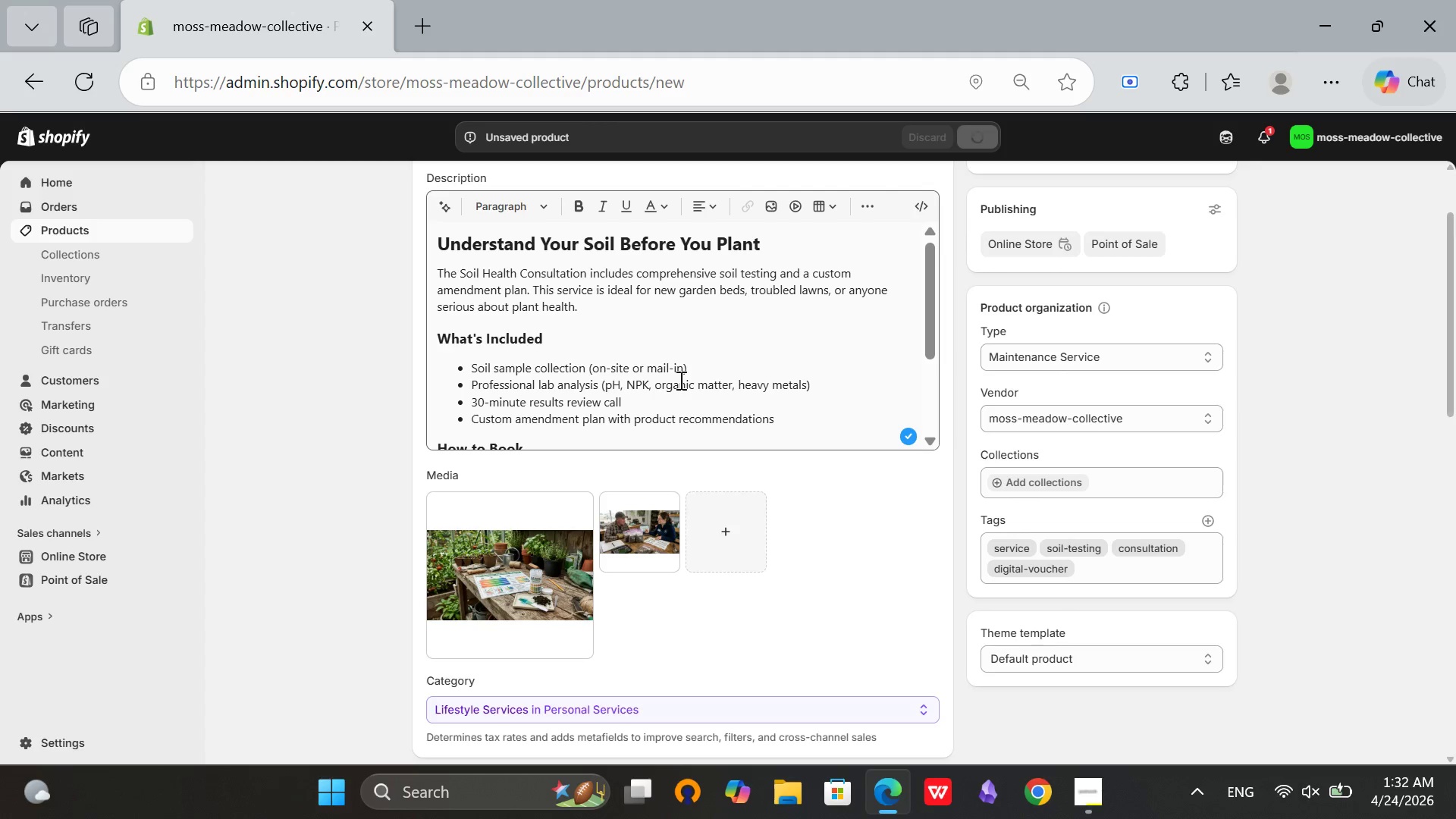 
scroll: coordinate [912, 529], scroll_direction: down, amount: 12.0
 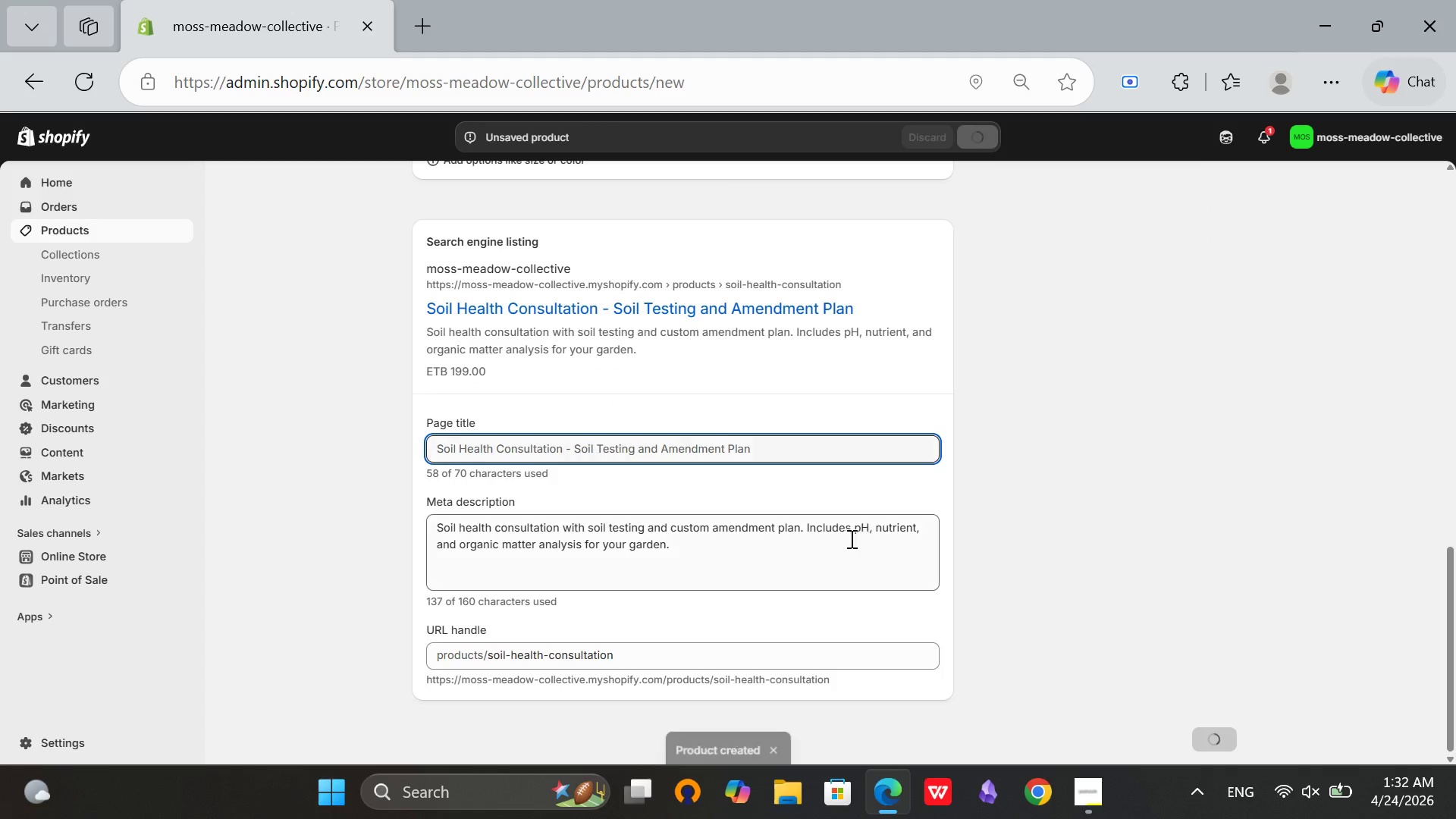 
scroll: coordinate [830, 566], scroll_direction: up, amount: 16.0
 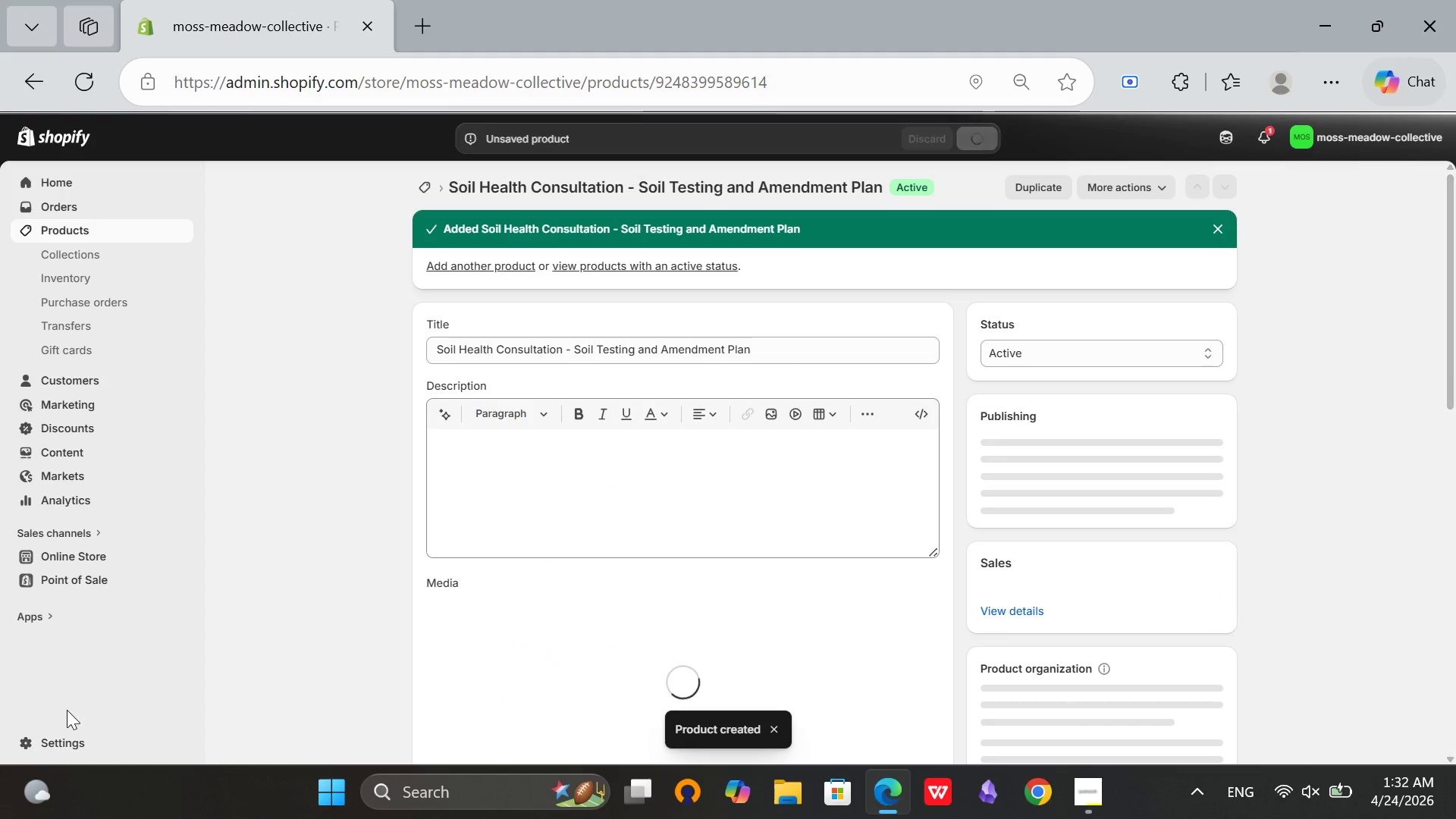 
left_click([48, 748])
 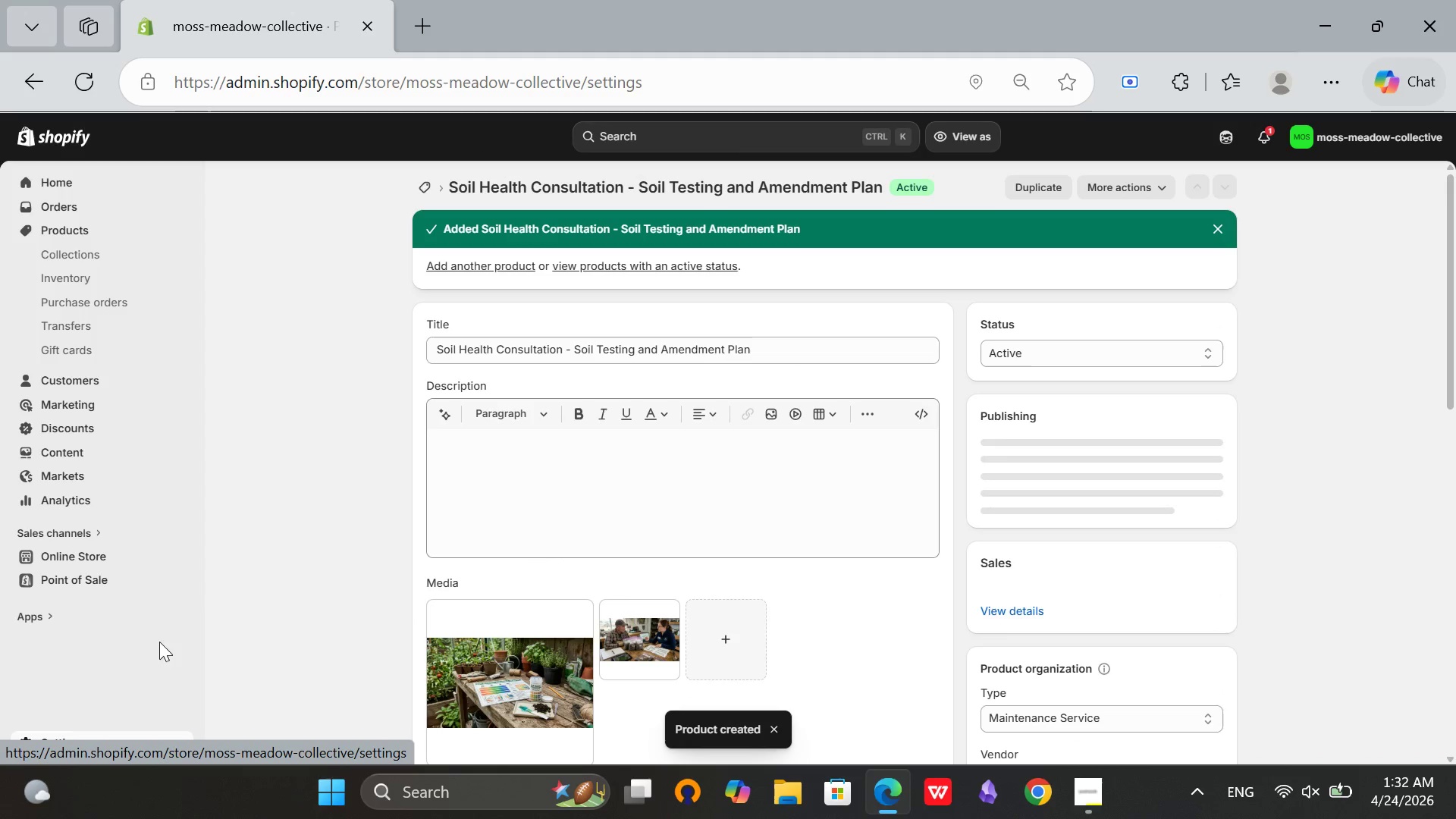 
mouse_move([219, 513])
 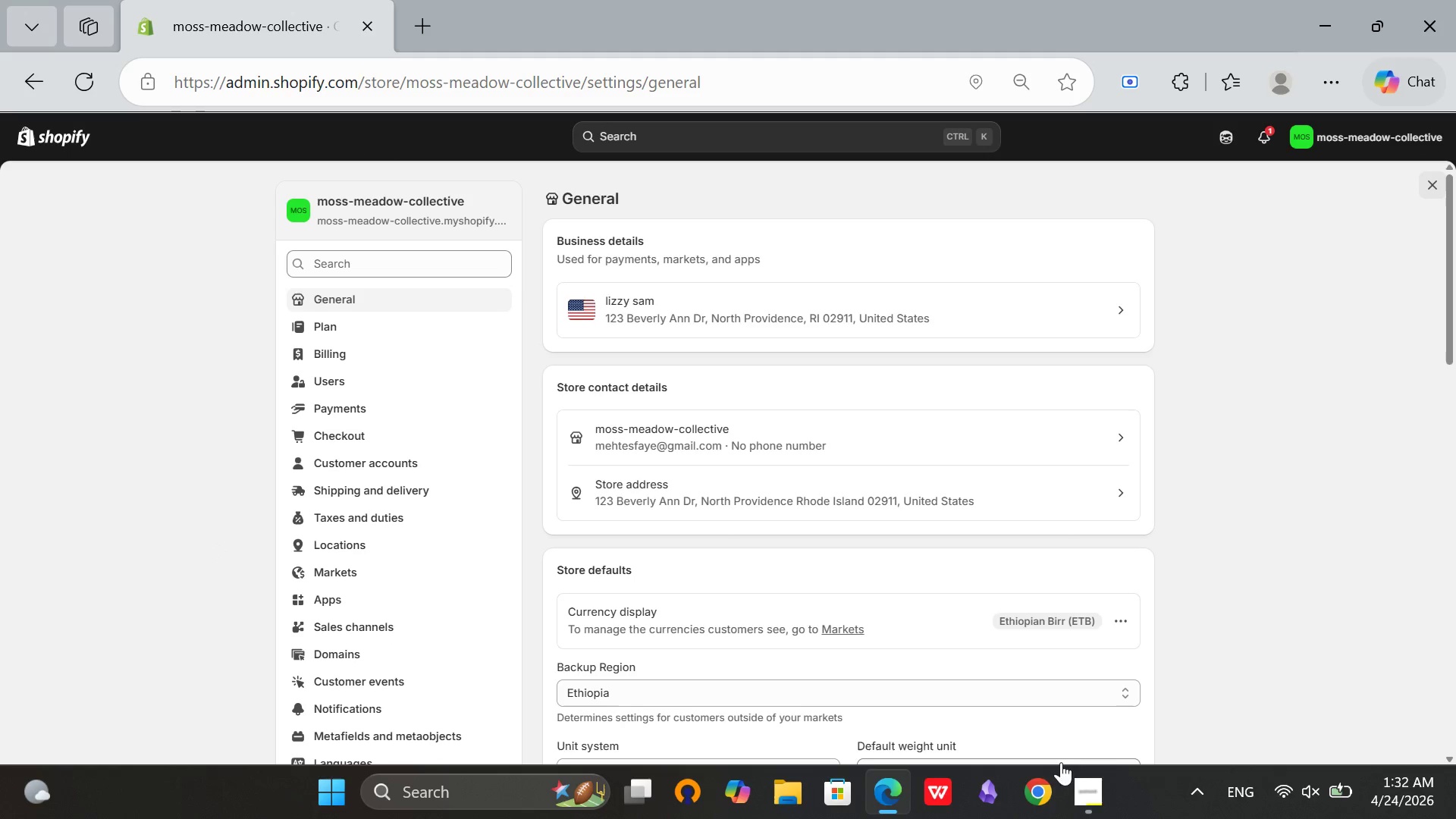 
left_click([1100, 790])